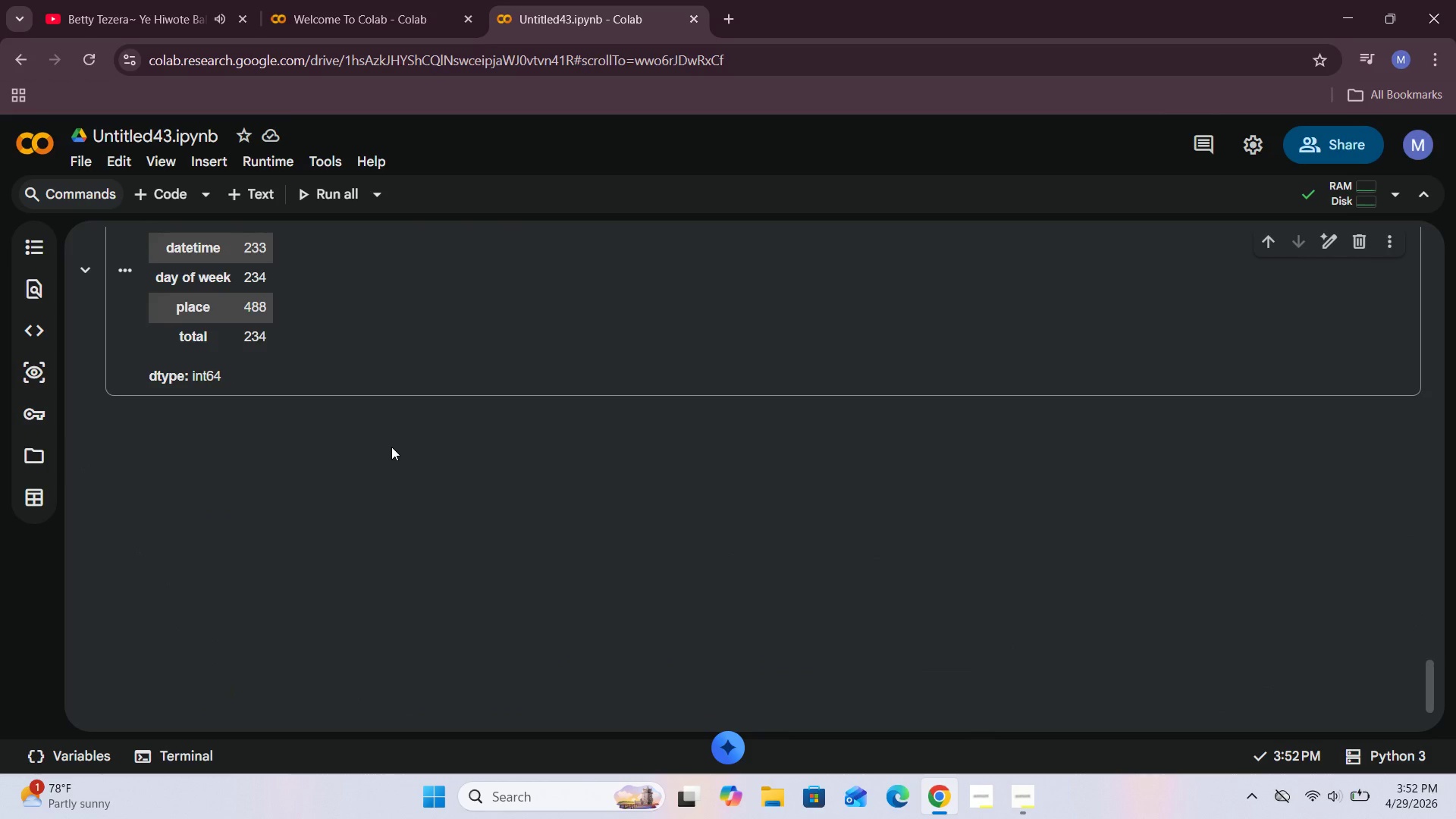 
scroll: coordinate [391, 447], scroll_direction: up, amount: 1.0
 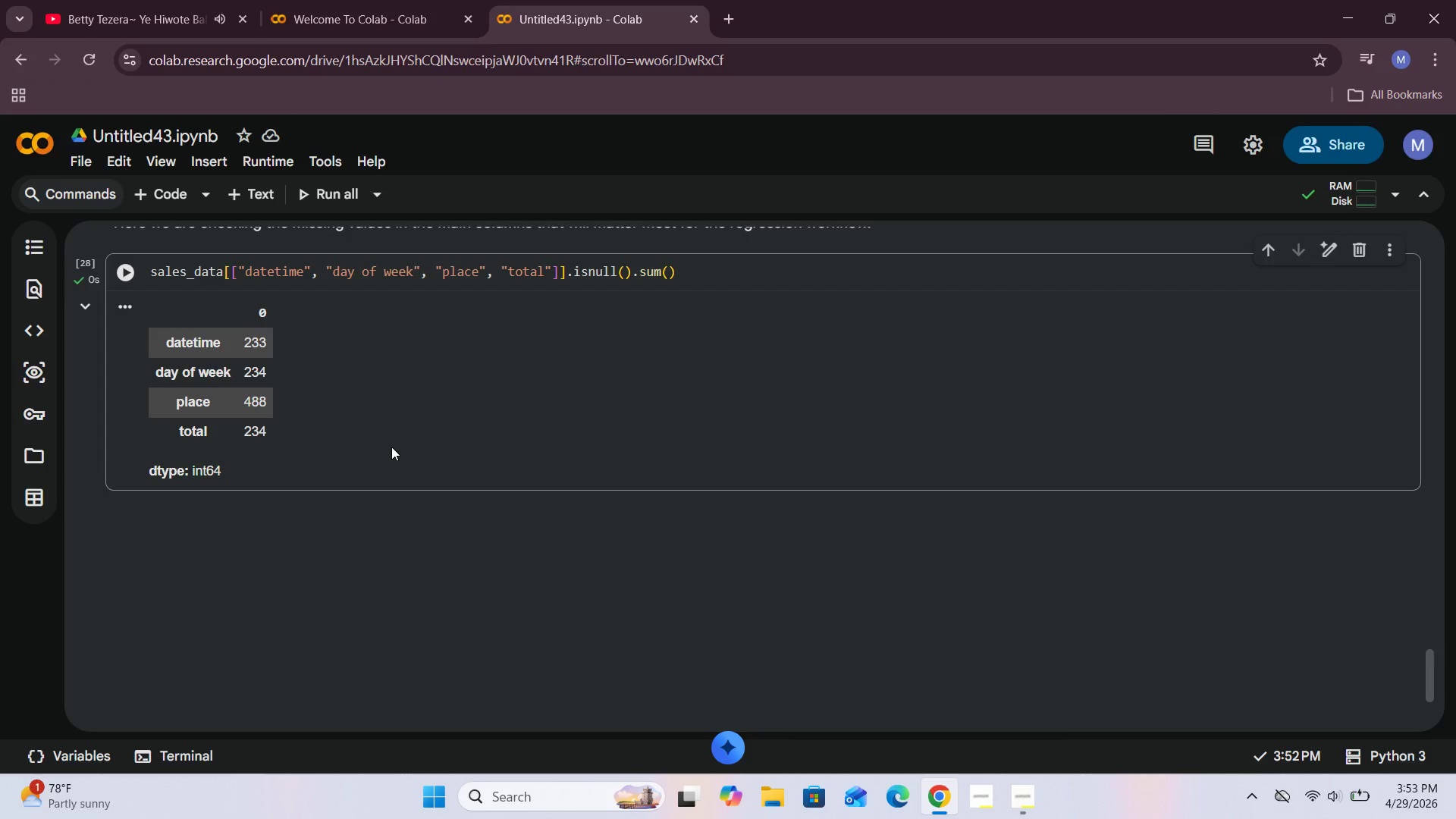 
wait(29.71)
 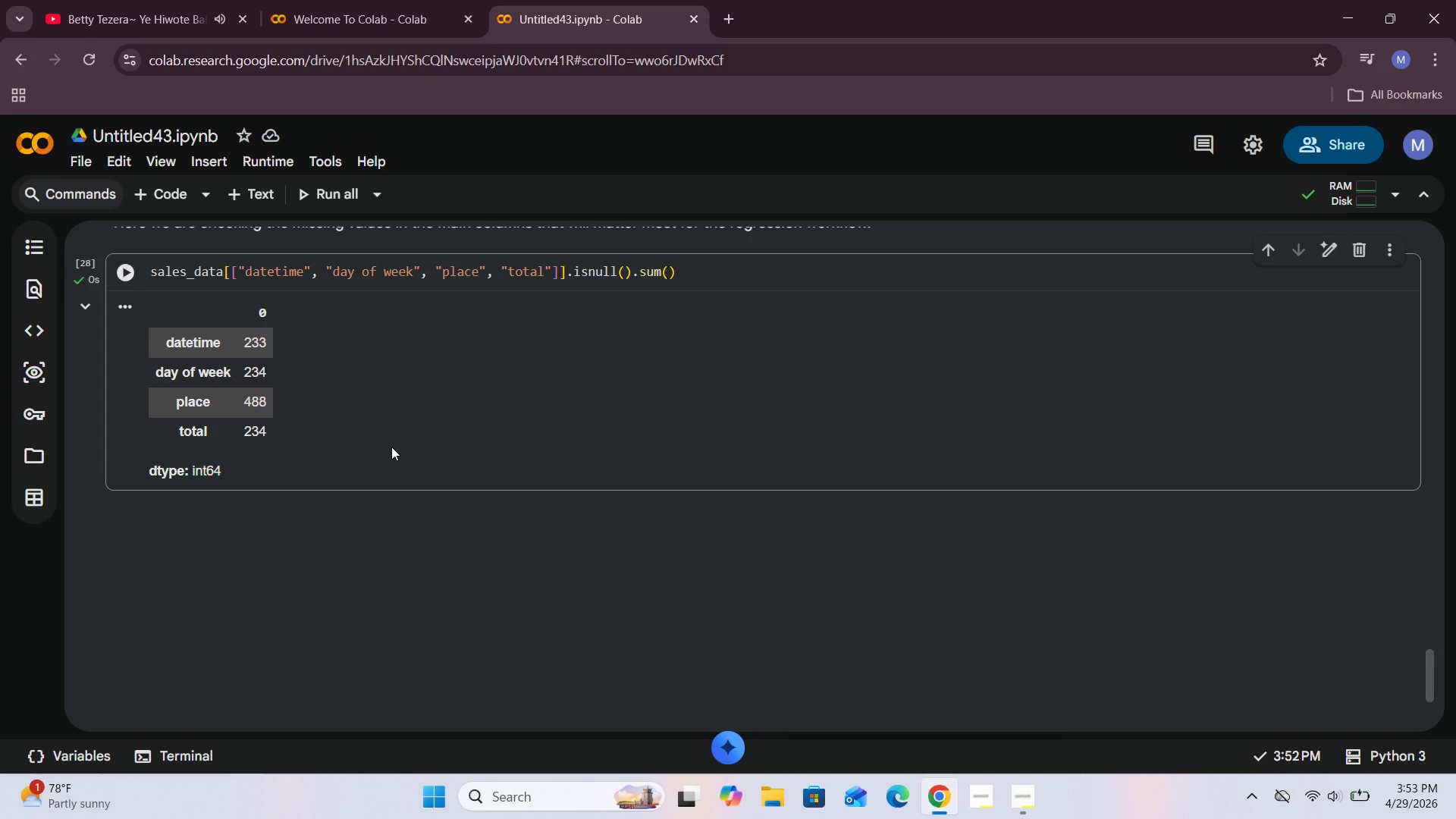 
left_click([248, 198])
 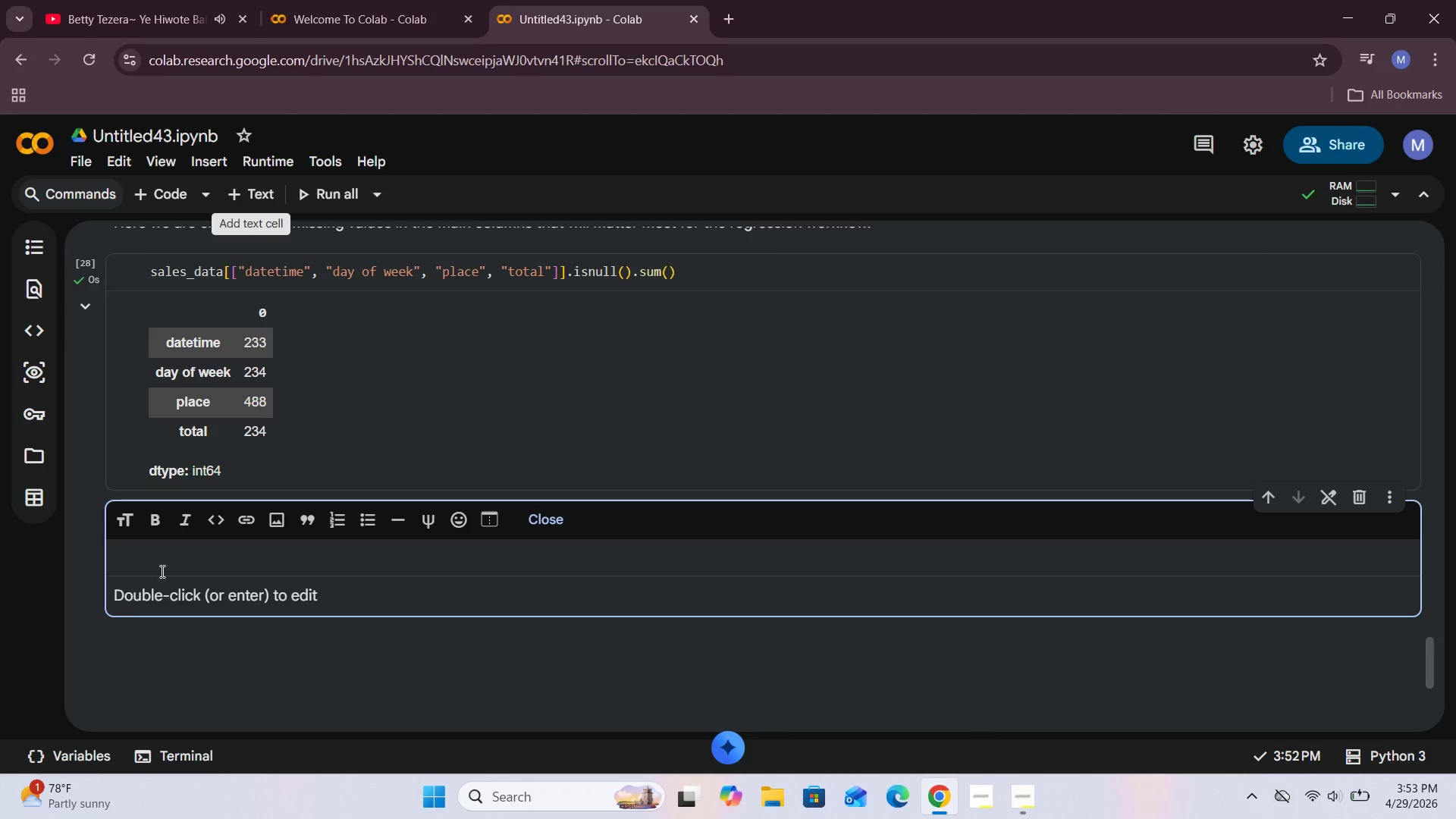 
left_click([169, 560])
 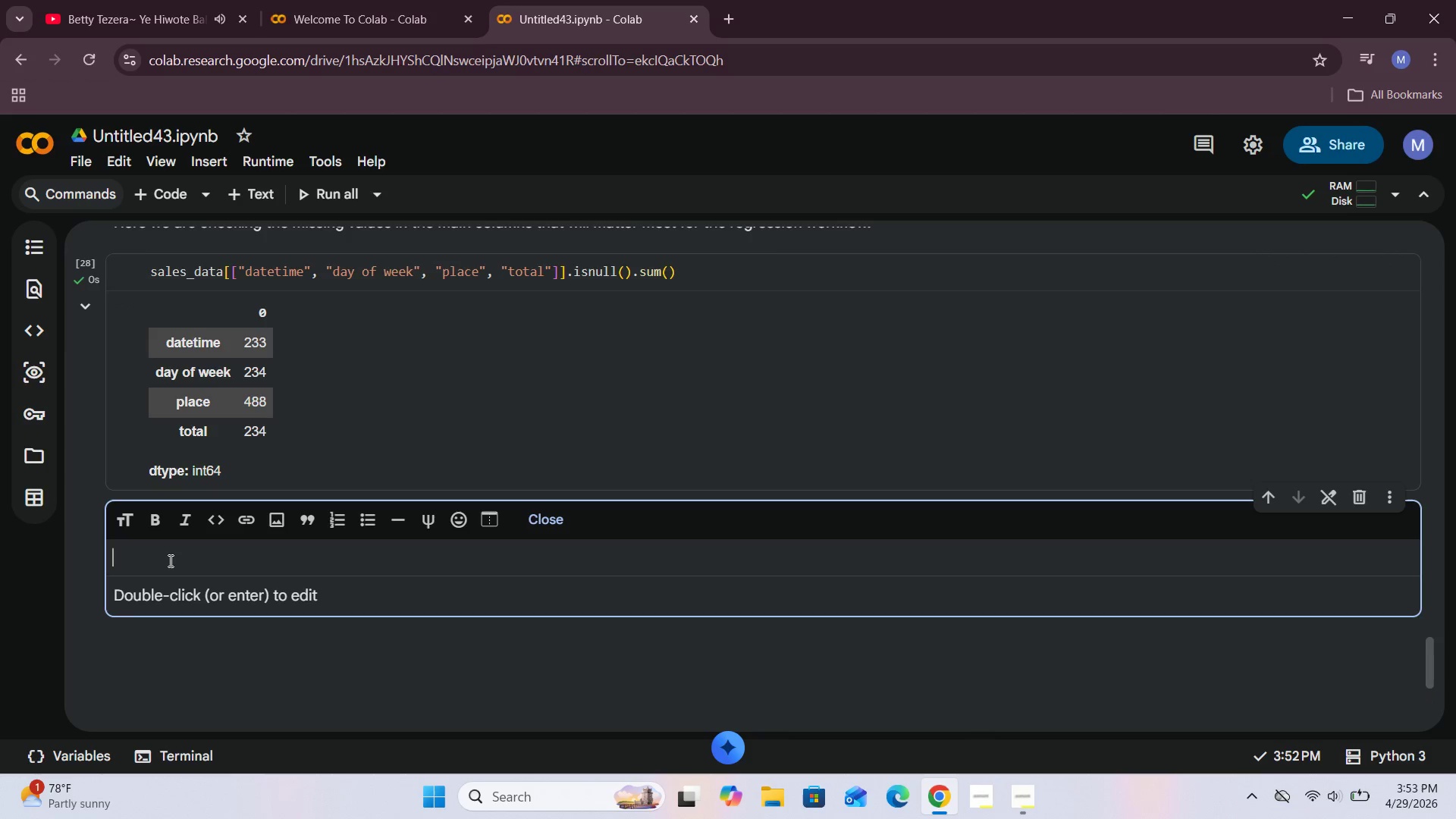 
key(CapsLock)
 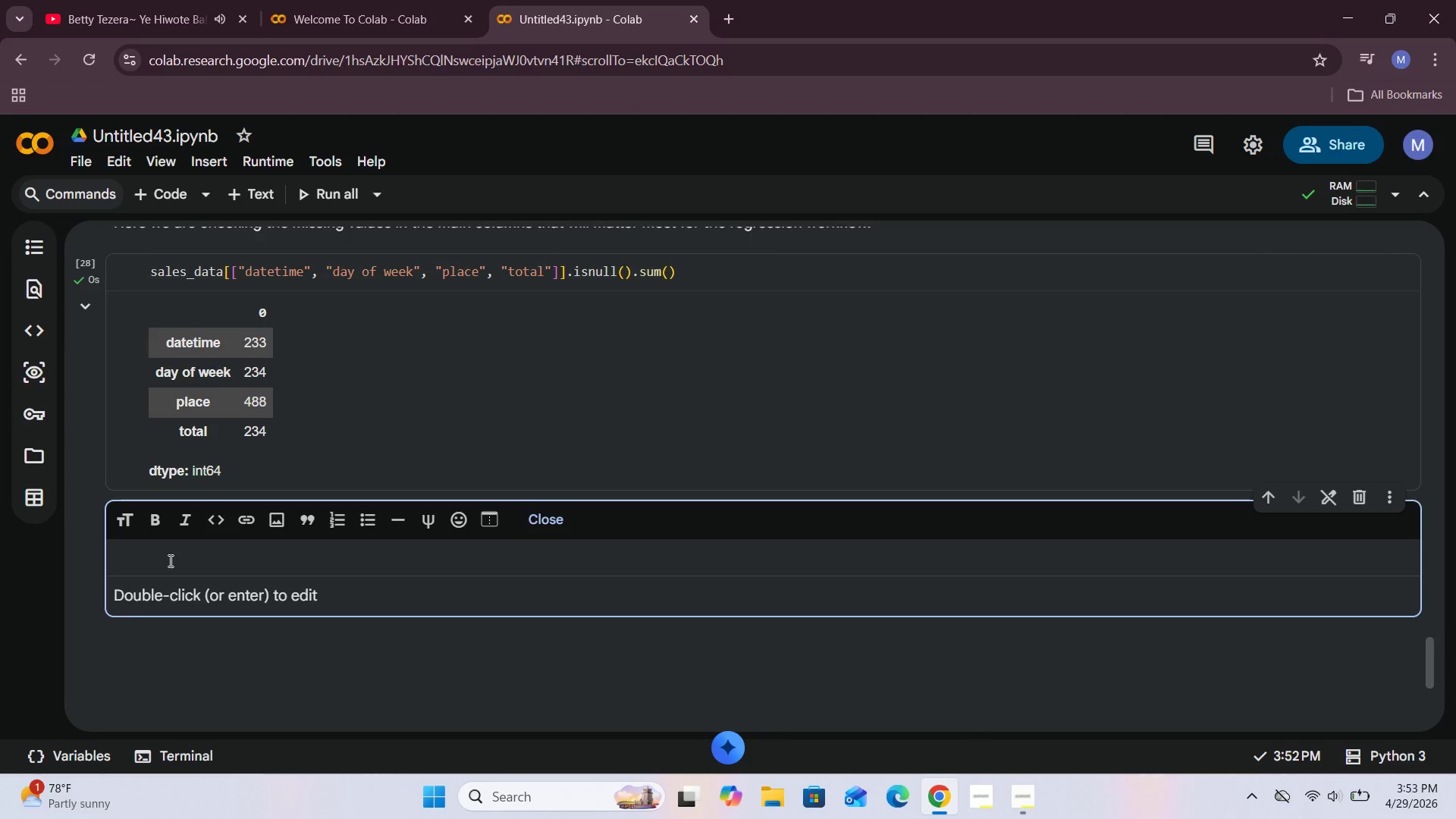 
type(## )
key(Backspace)
type(# Keep the mst )
key(Backspace)
key(Backspace)
key(Backspace)
key(Backspace)
type(ot )
 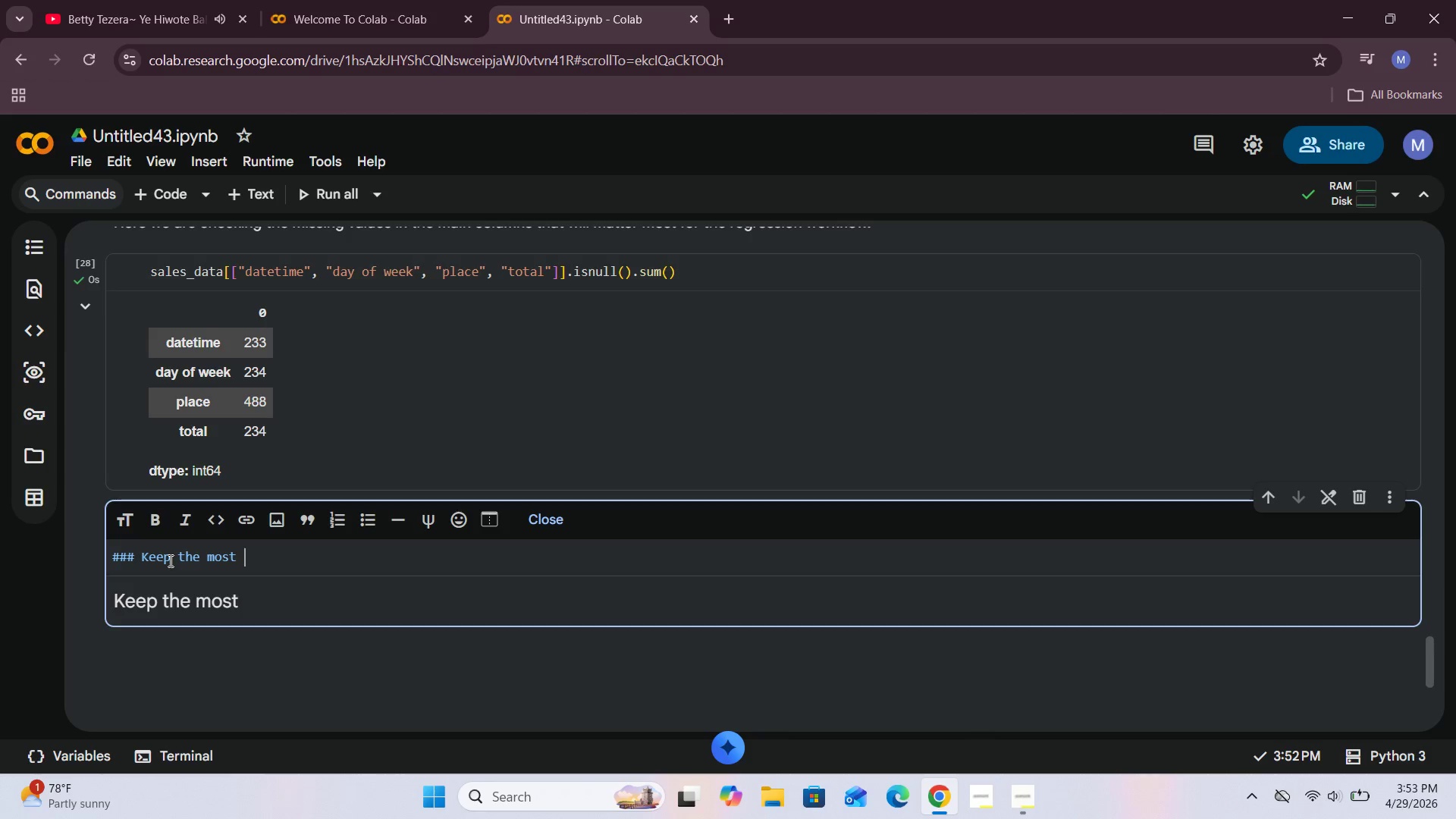 
key(ArrowLeft)
 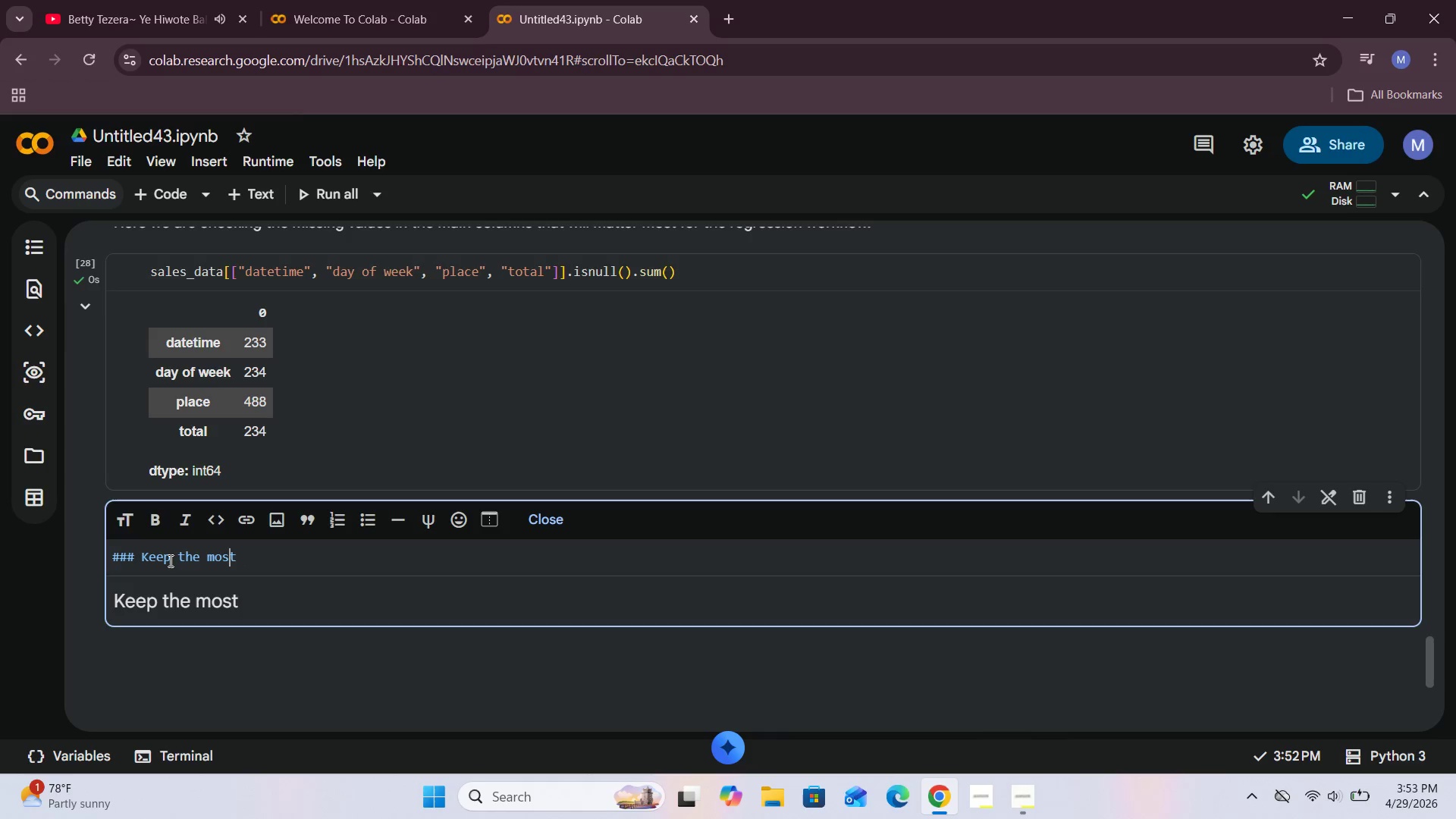 
key(ArrowLeft)
 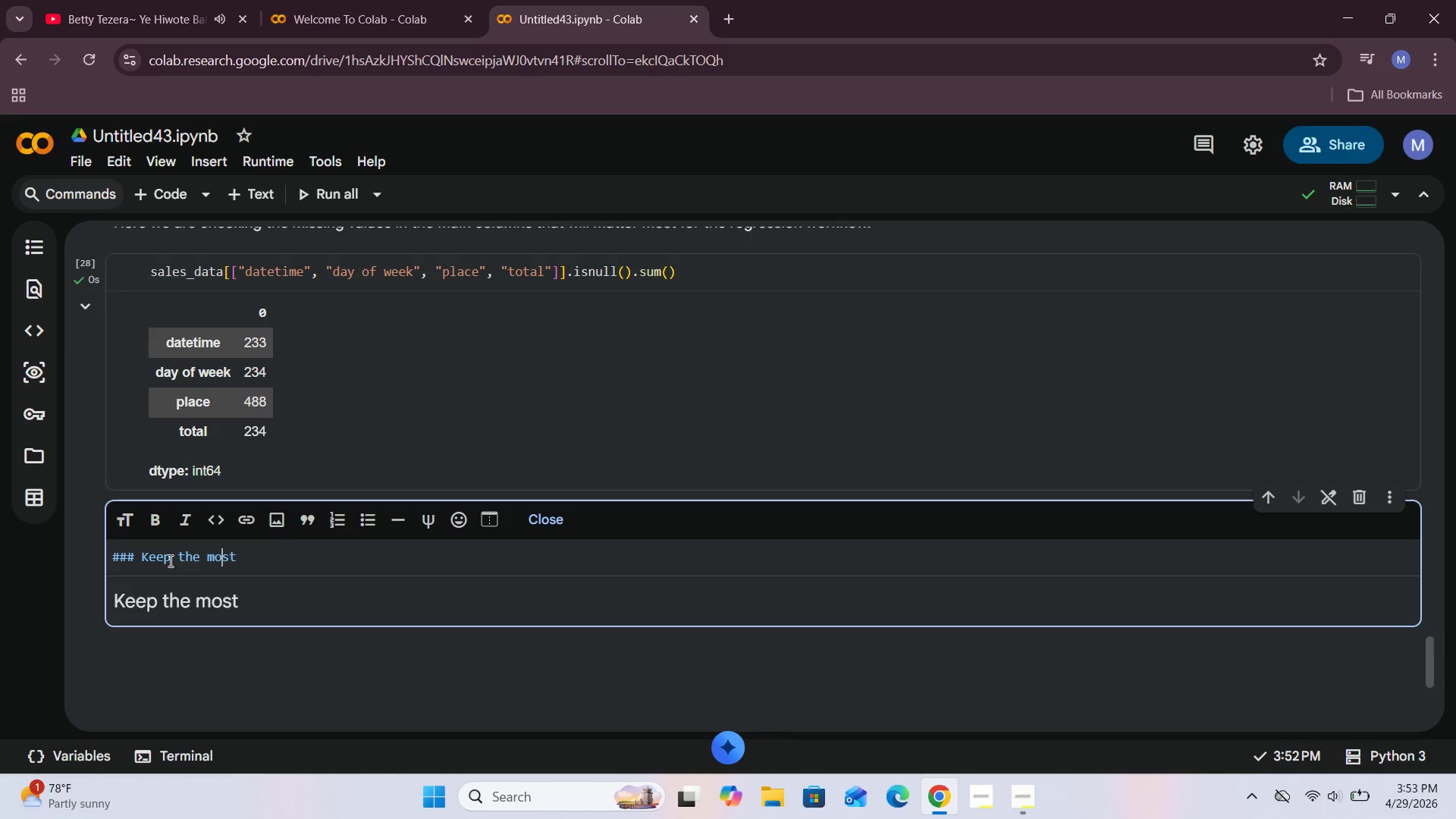 
key(ArrowLeft)
 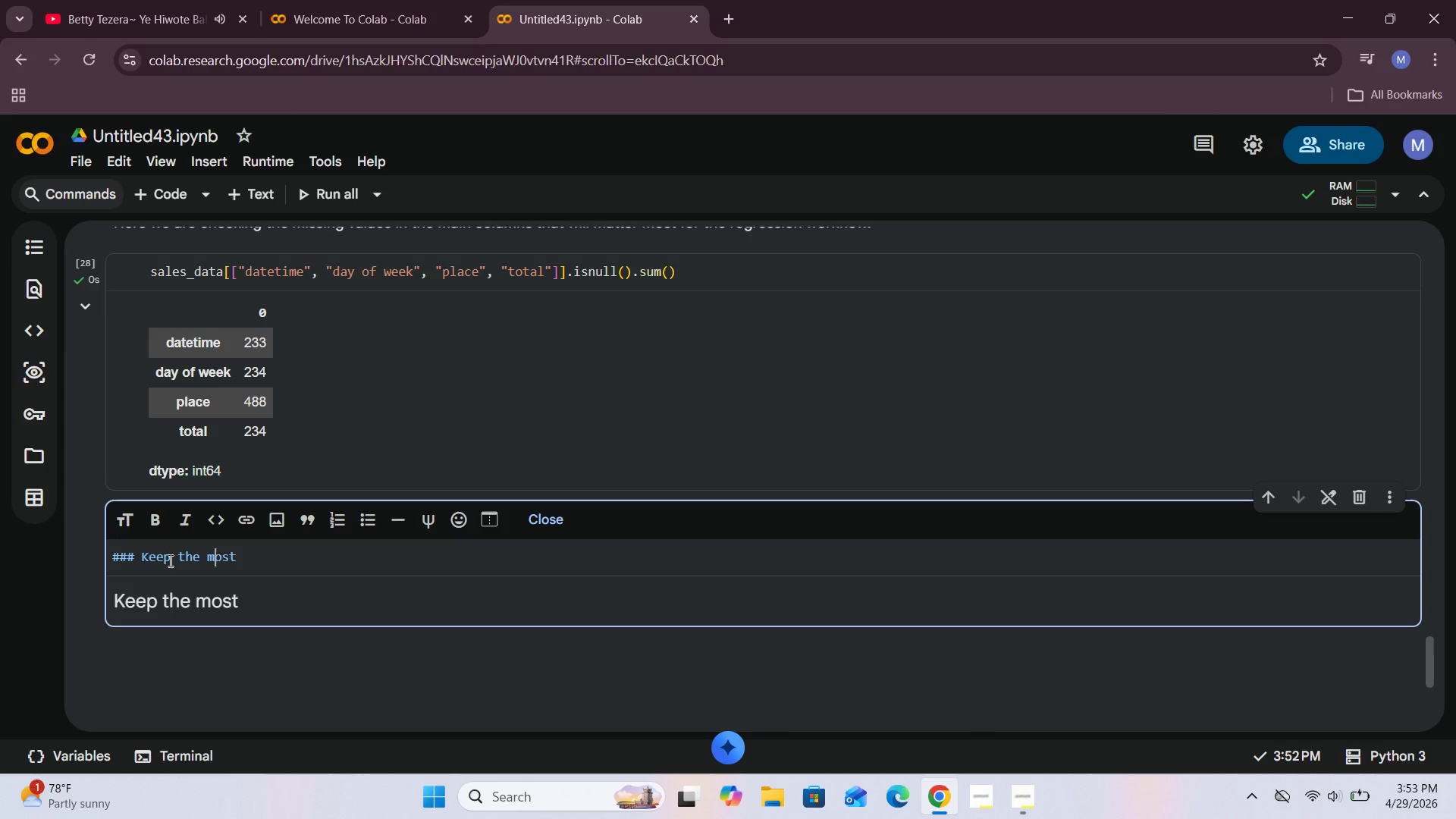 
key(ArrowLeft)
 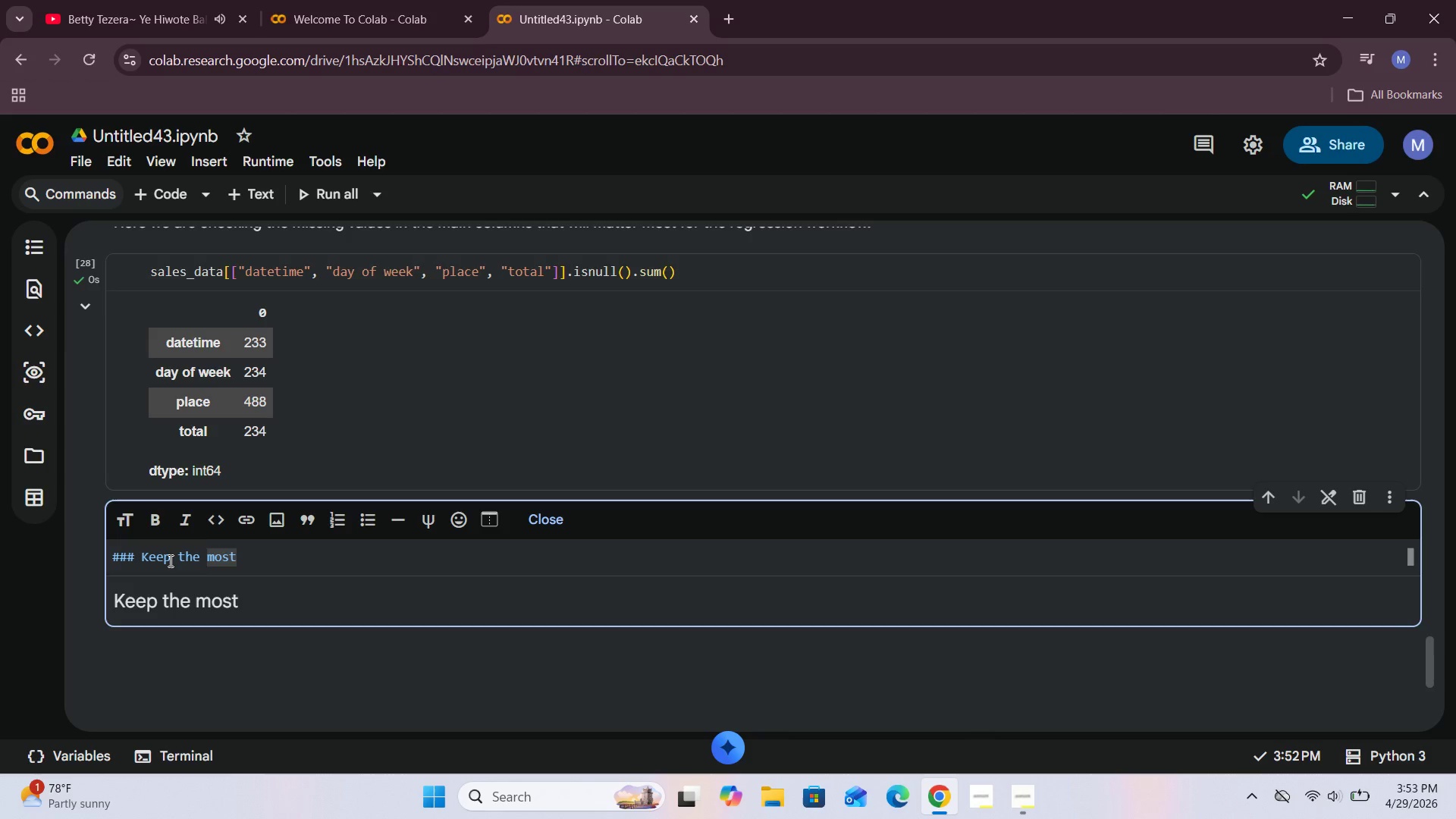 
key(Backspace)
 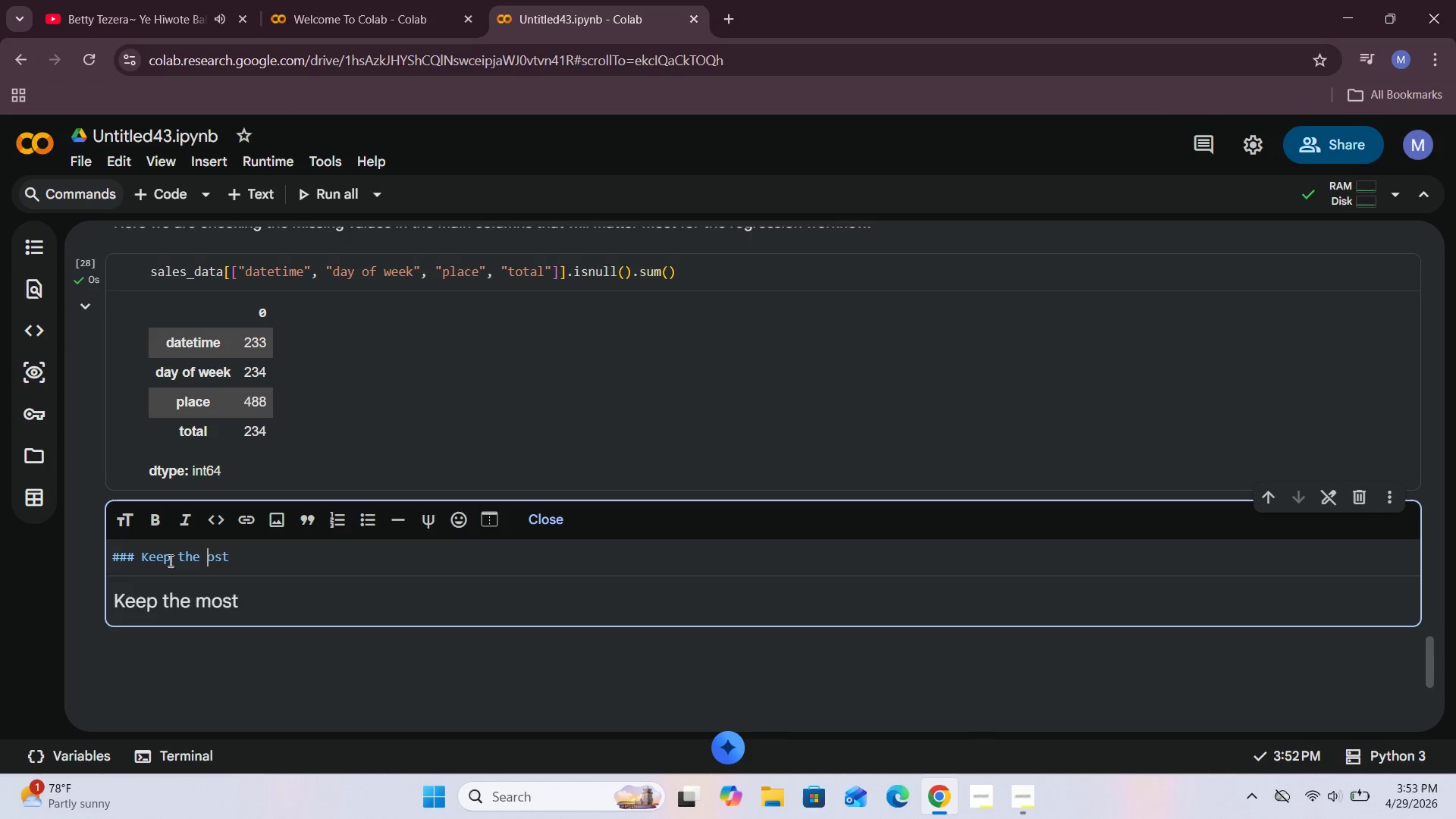 
key(CapsLock)
 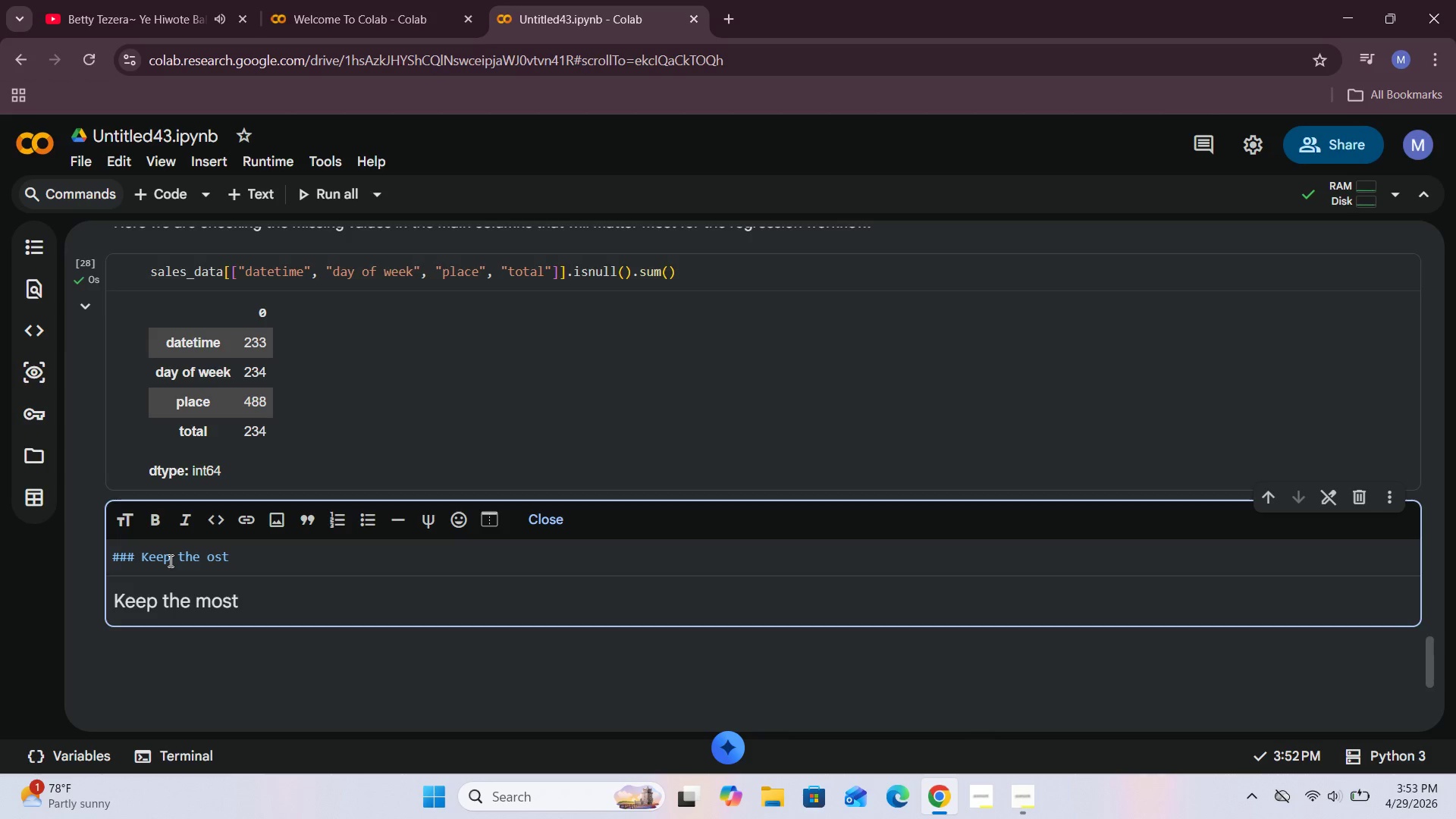 
key(CapsLock)
 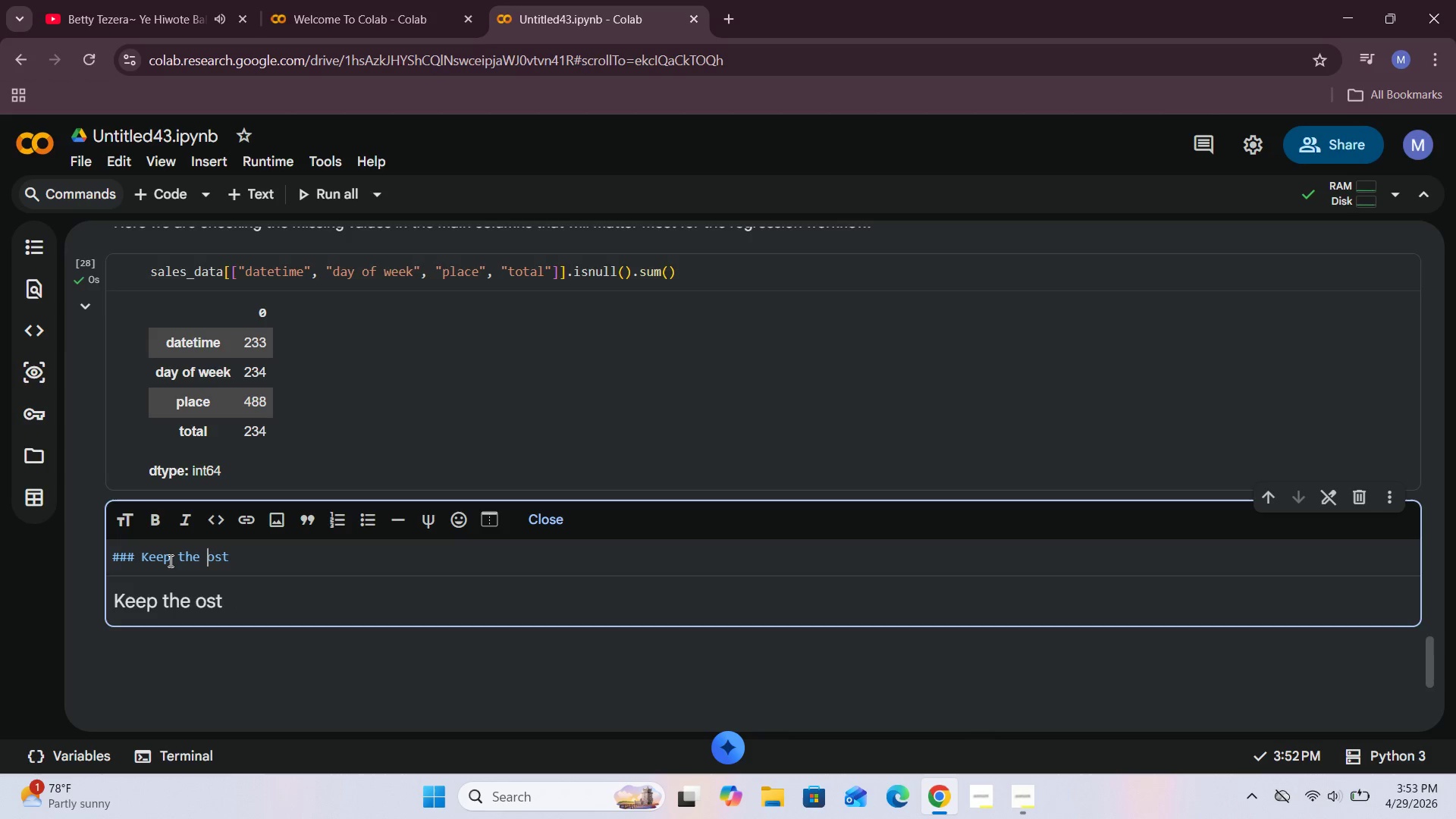 
key(M)
 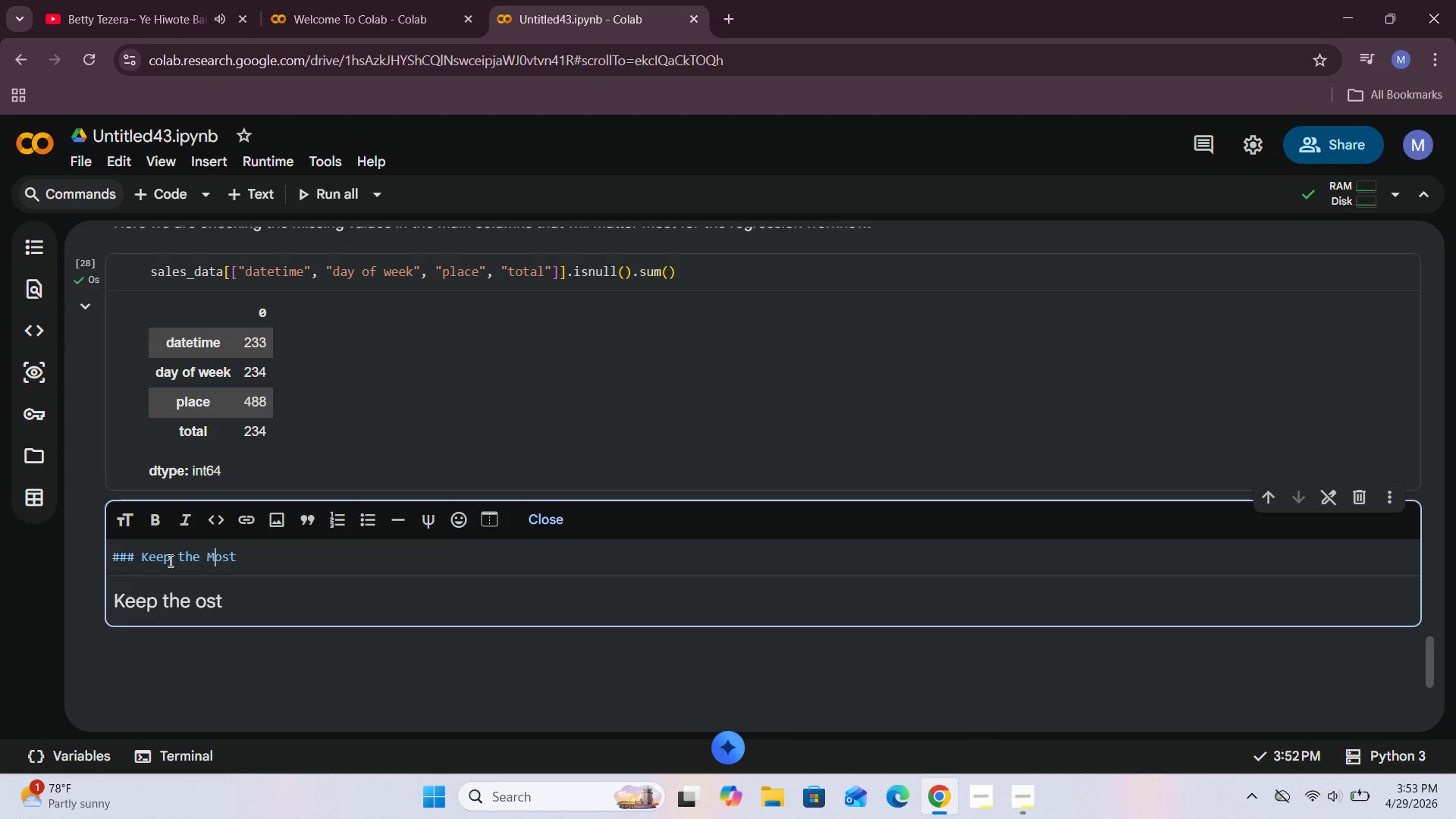 
key(CapsLock)
 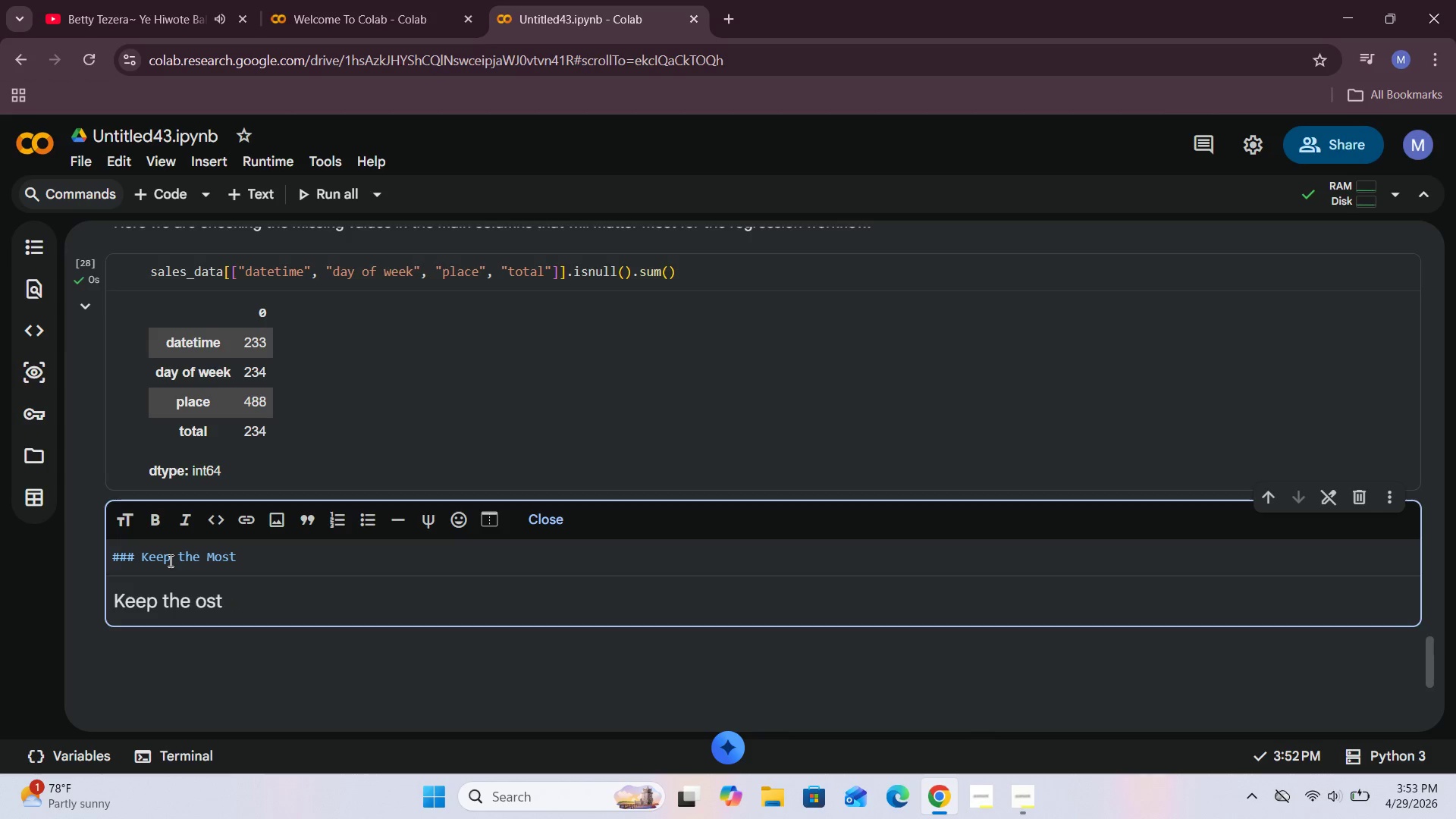 
hold_key(key=ArrowRight, duration=0.55)
 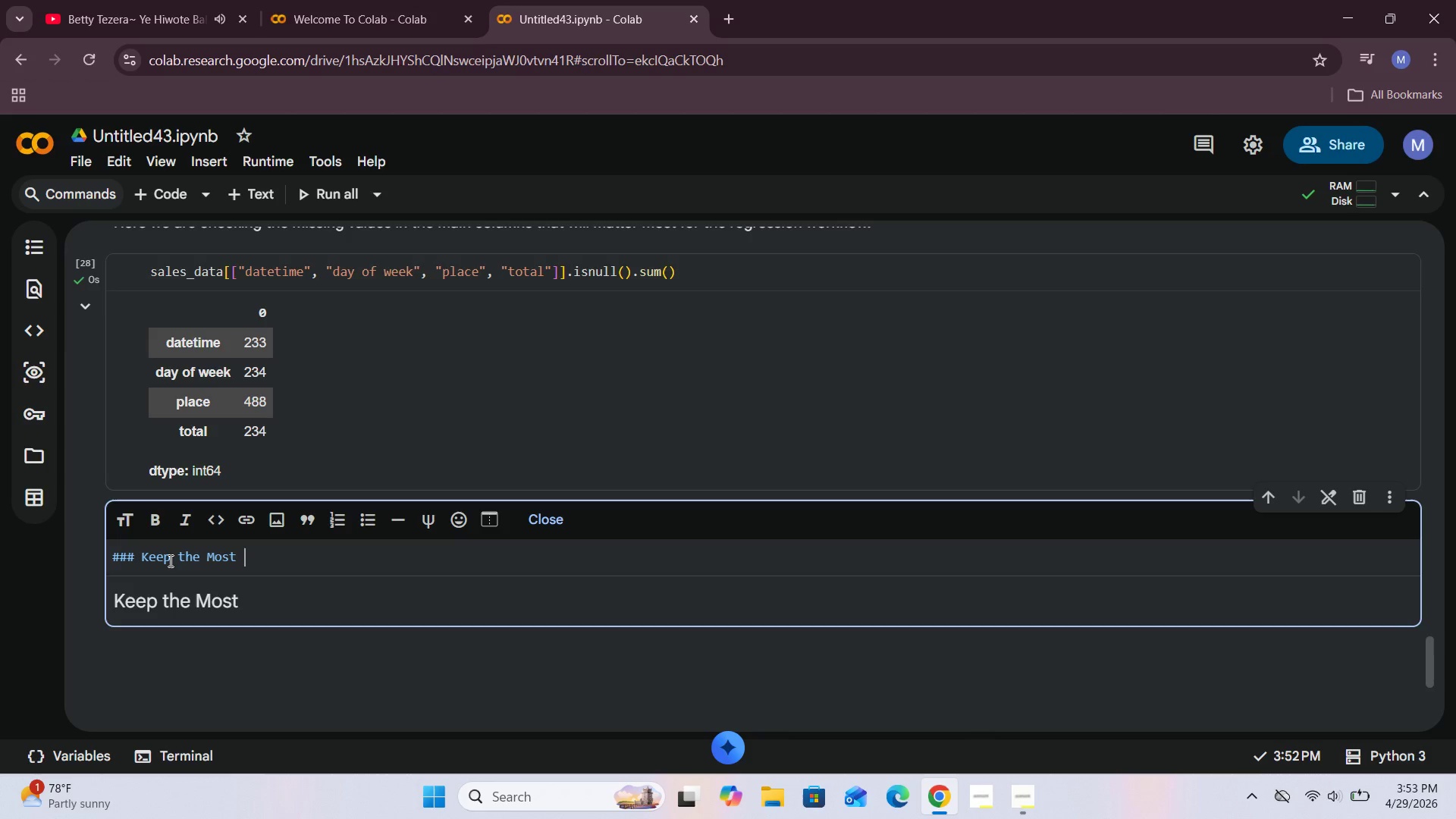 
key(ArrowRight)
 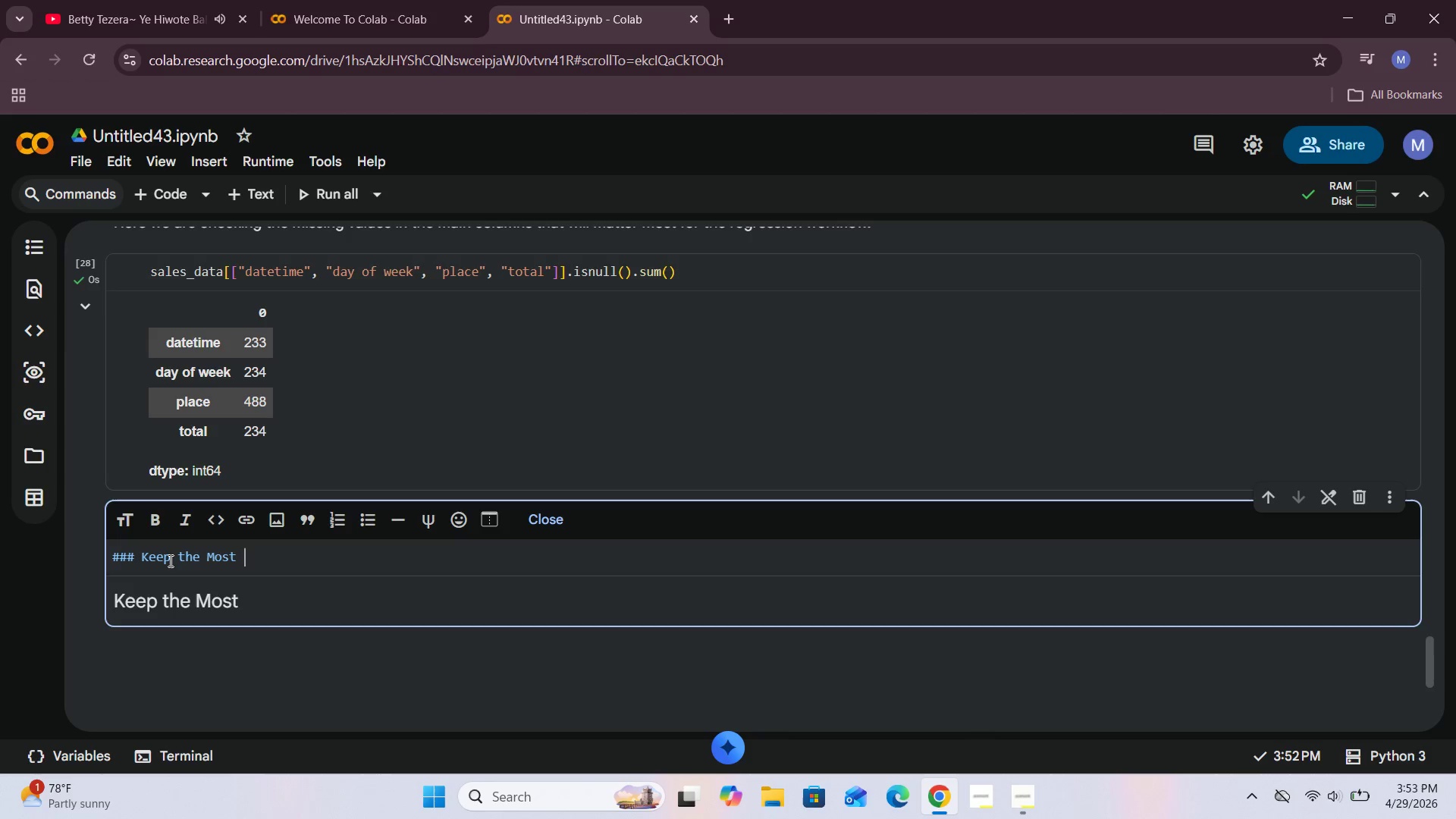 
type( )
key(Backspace)
key(Backspace)
type( Important CAO)
key(Backspace)
key(Backspace)
type(ore Columns)
 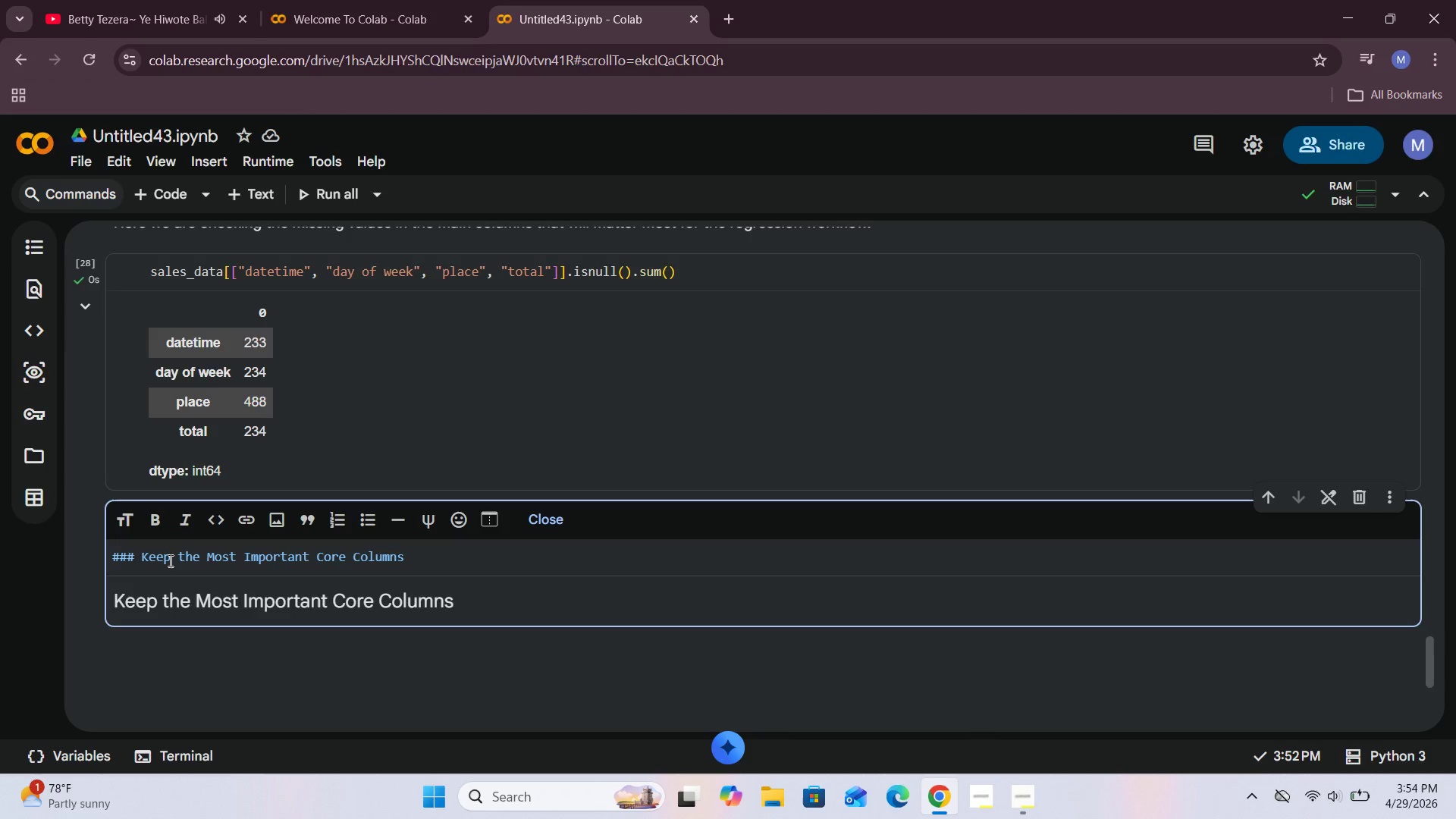 
wait(31.58)
 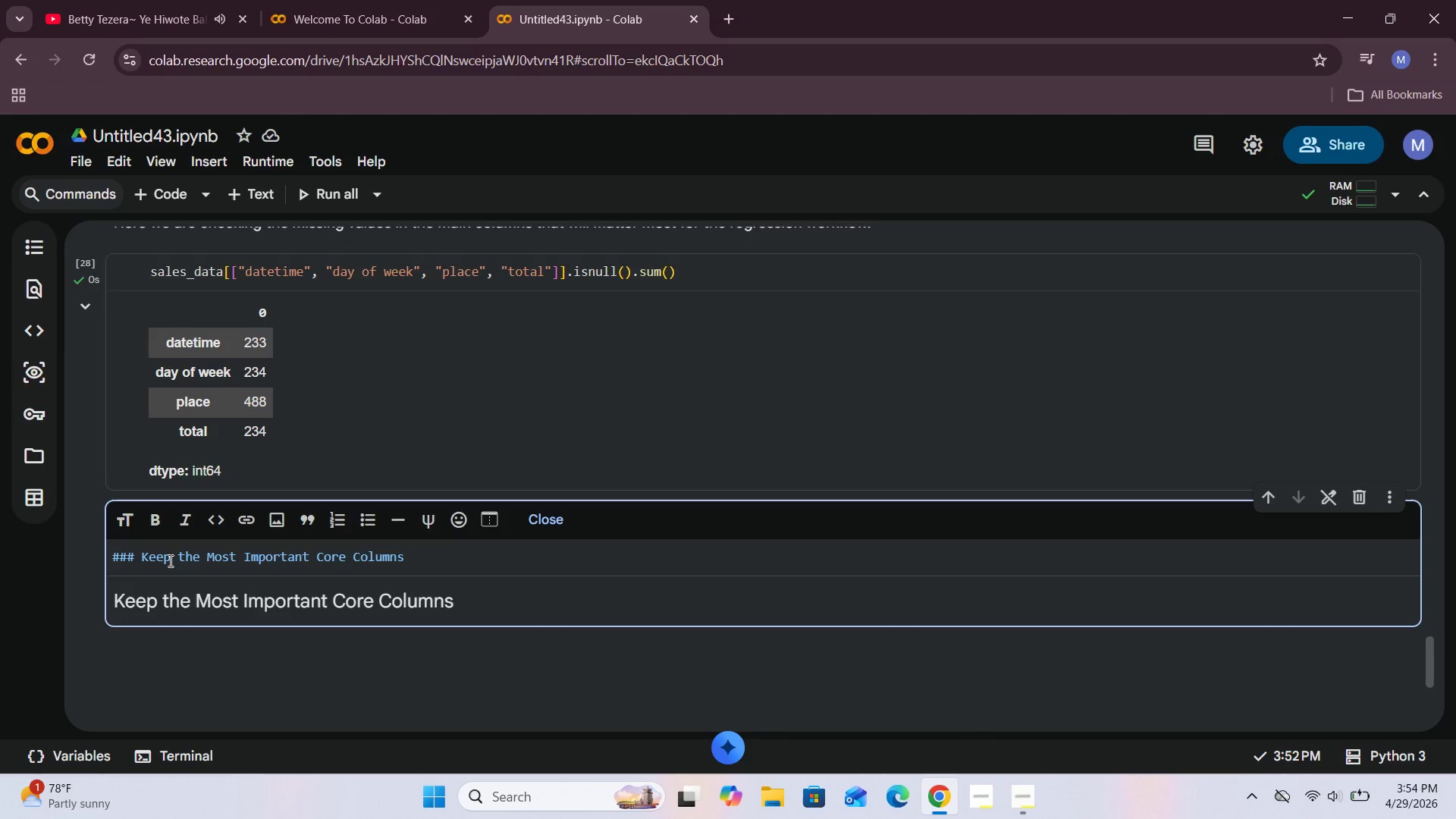 
left_click([544, 510])
 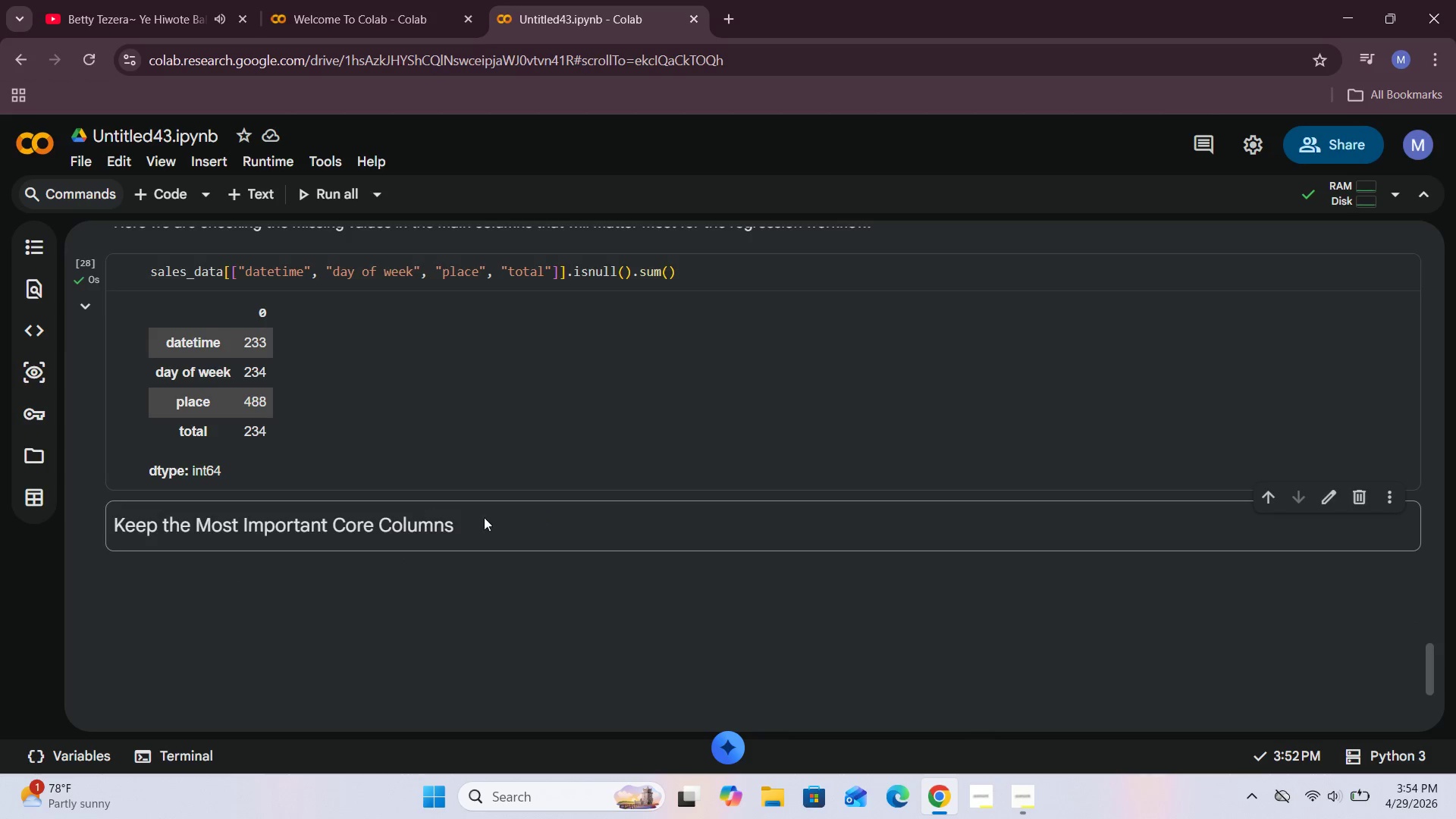 
left_click([541, 517])
 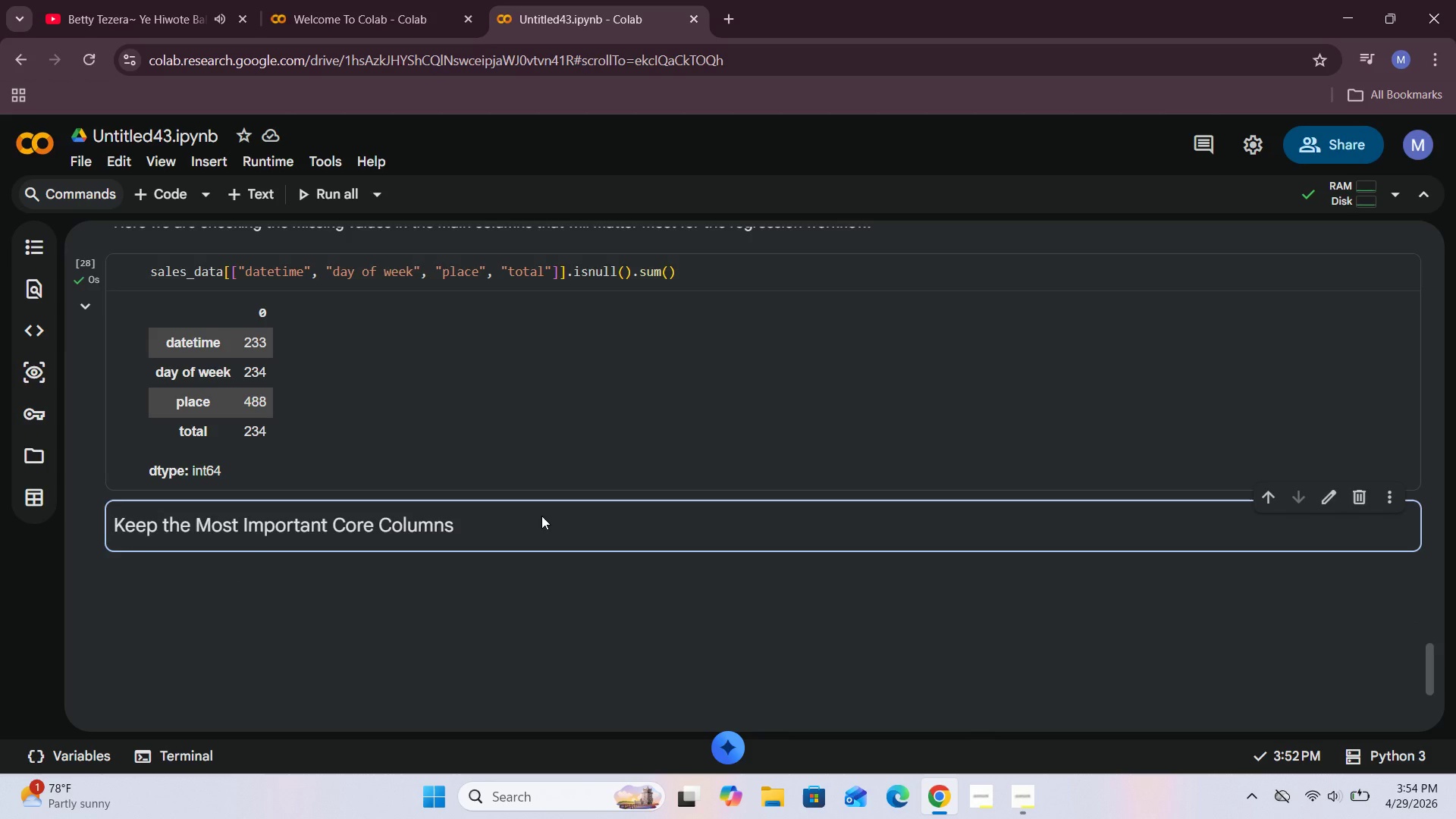 
scroll: coordinate [541, 516], scroll_direction: down, amount: 2.0
 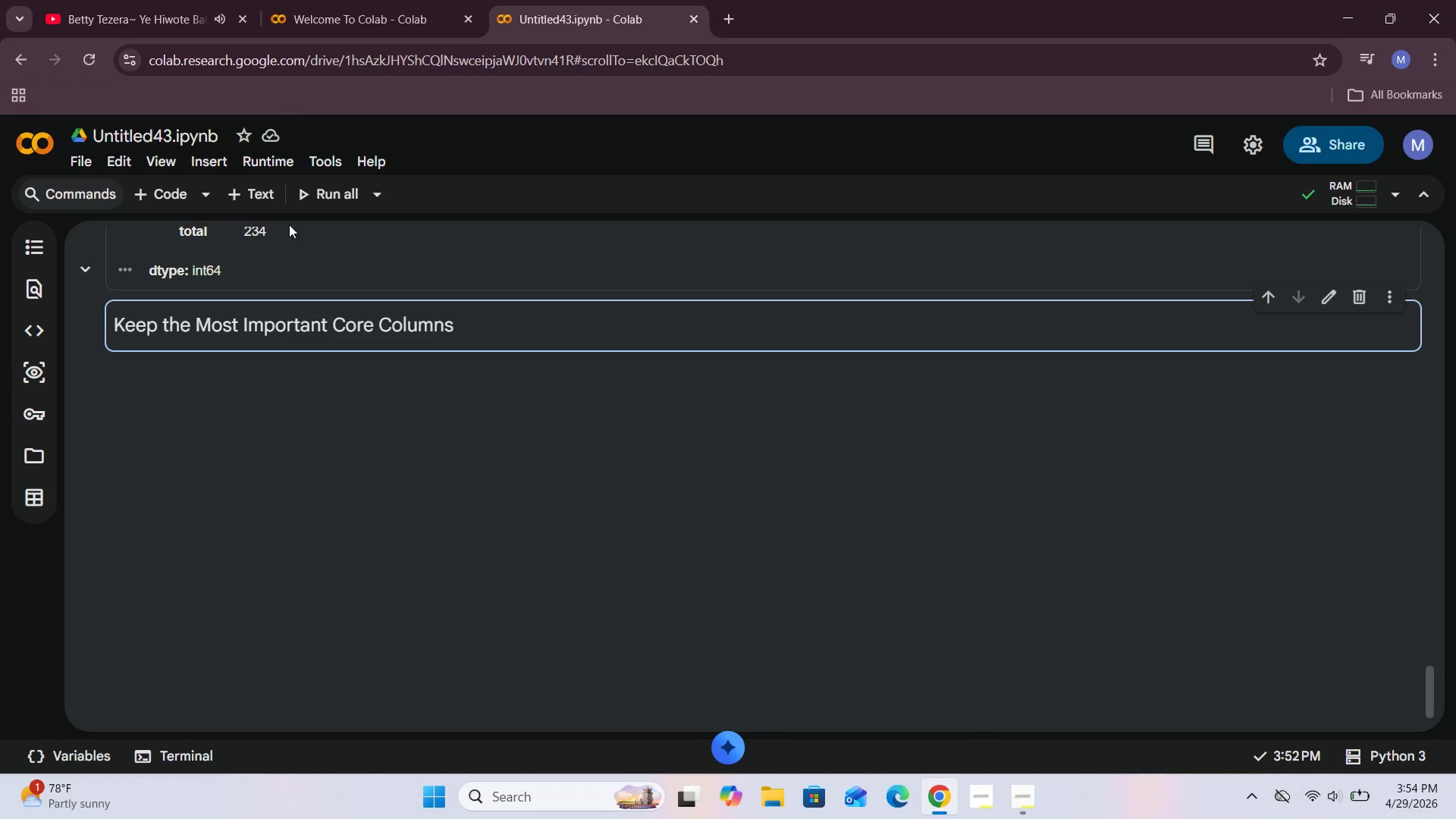 
left_click([231, 183])
 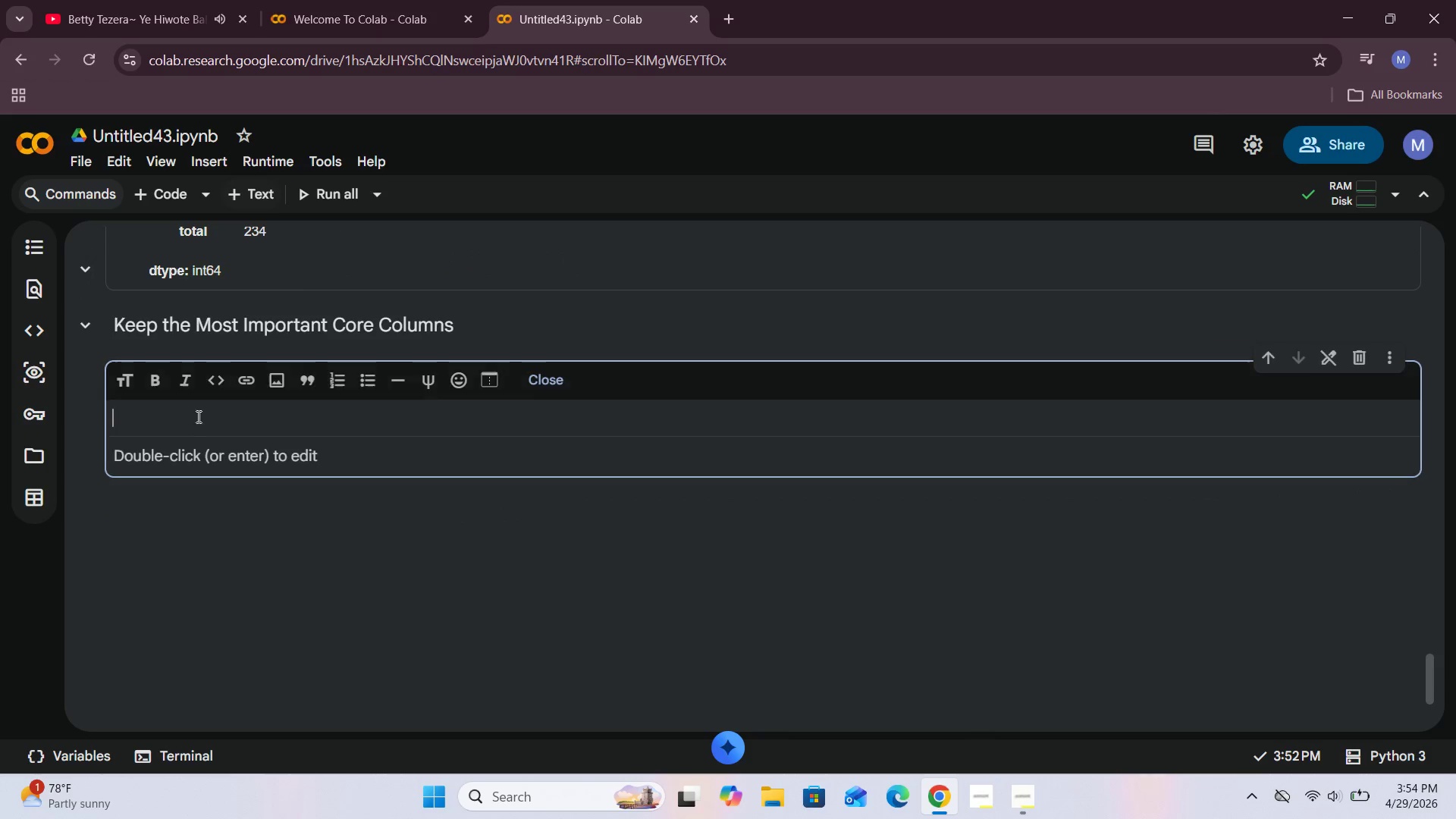 
left_click([187, 423])
 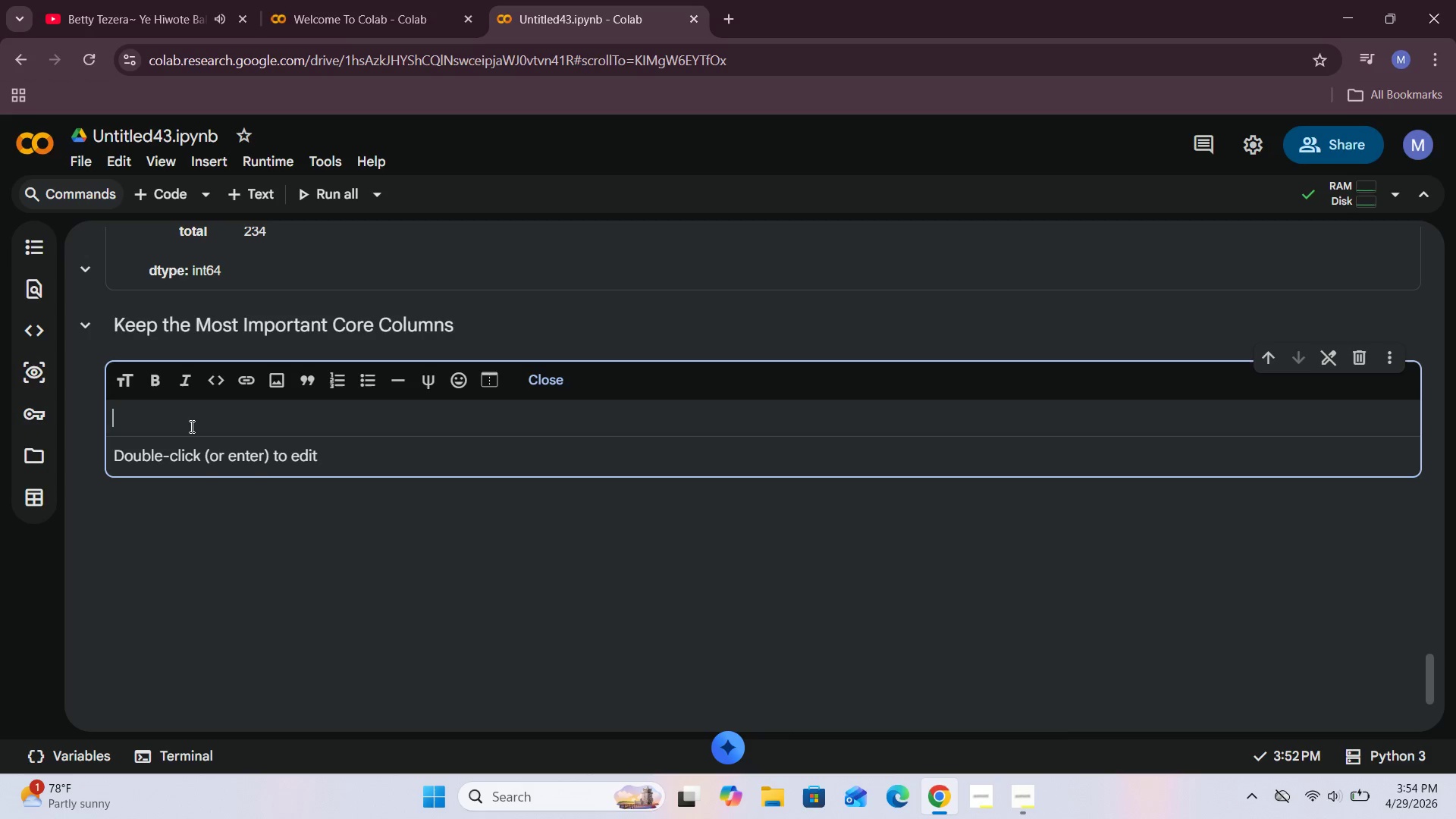 
type(Fr now , we need to narrow the datqa)
key(Backspace)
key(Backspace)
type(a t core columns needed fp)
key(Backspace)
type(or thos)
key(Backspace)
key(Backspace)
key(Backspace)
key(Backspace)
key(Backspace)
type( solvng rh)
key(Backspace)
key(Backspace)
type(thso)
key(Backspace)
key(Backspace)
type(is business problem :)
 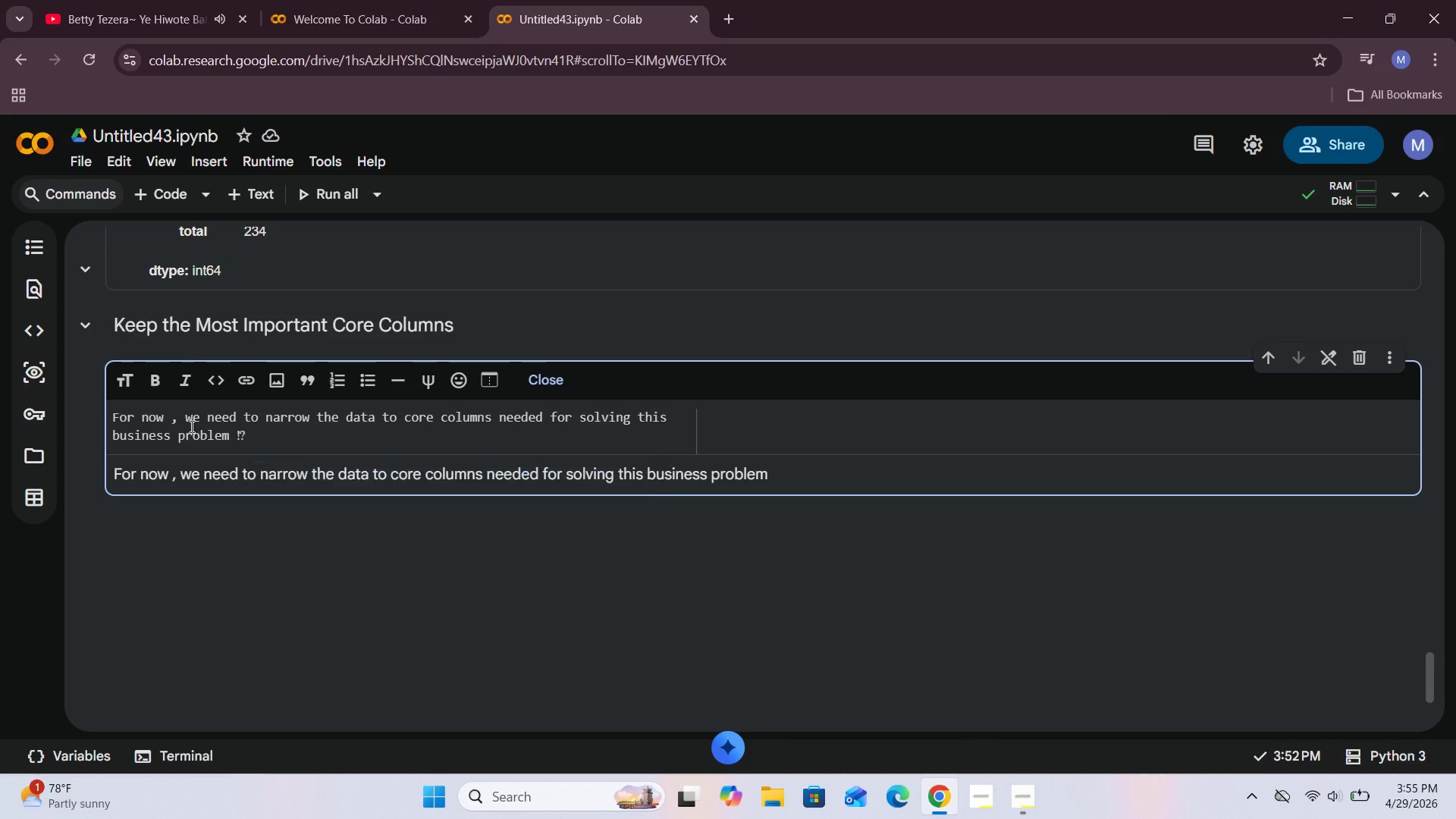 
 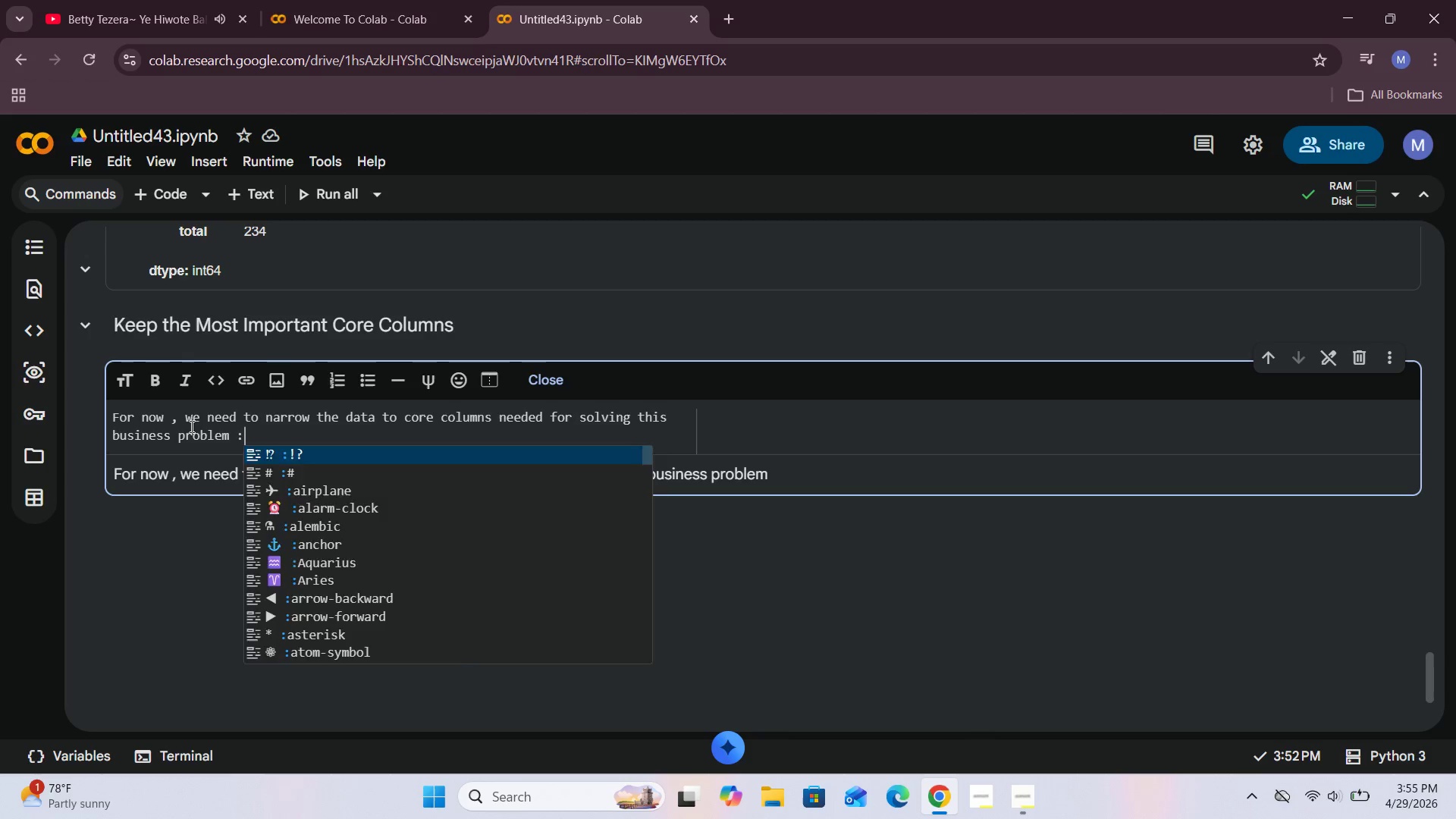 
key(Enter)
 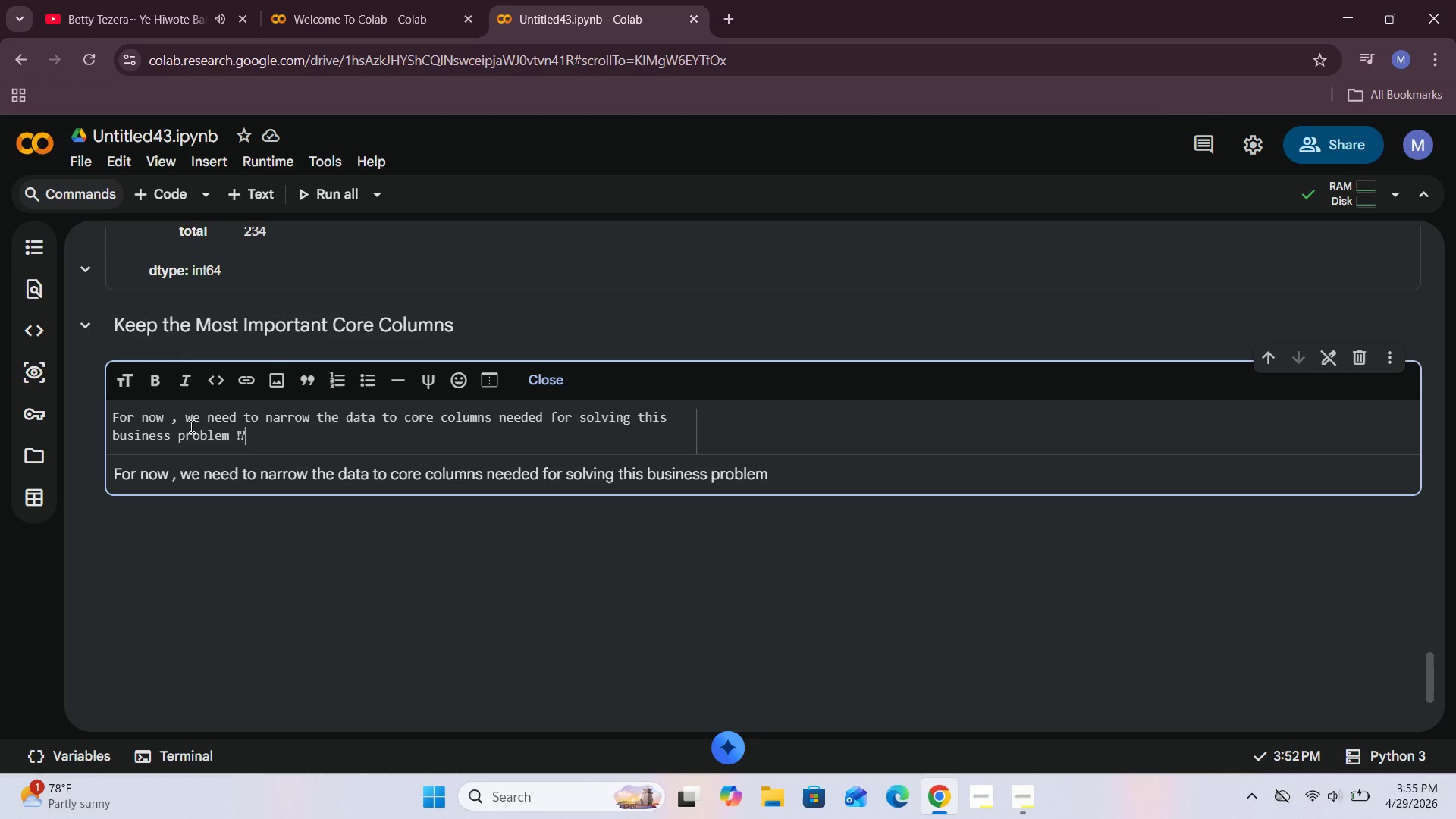 
key(Backspace)
 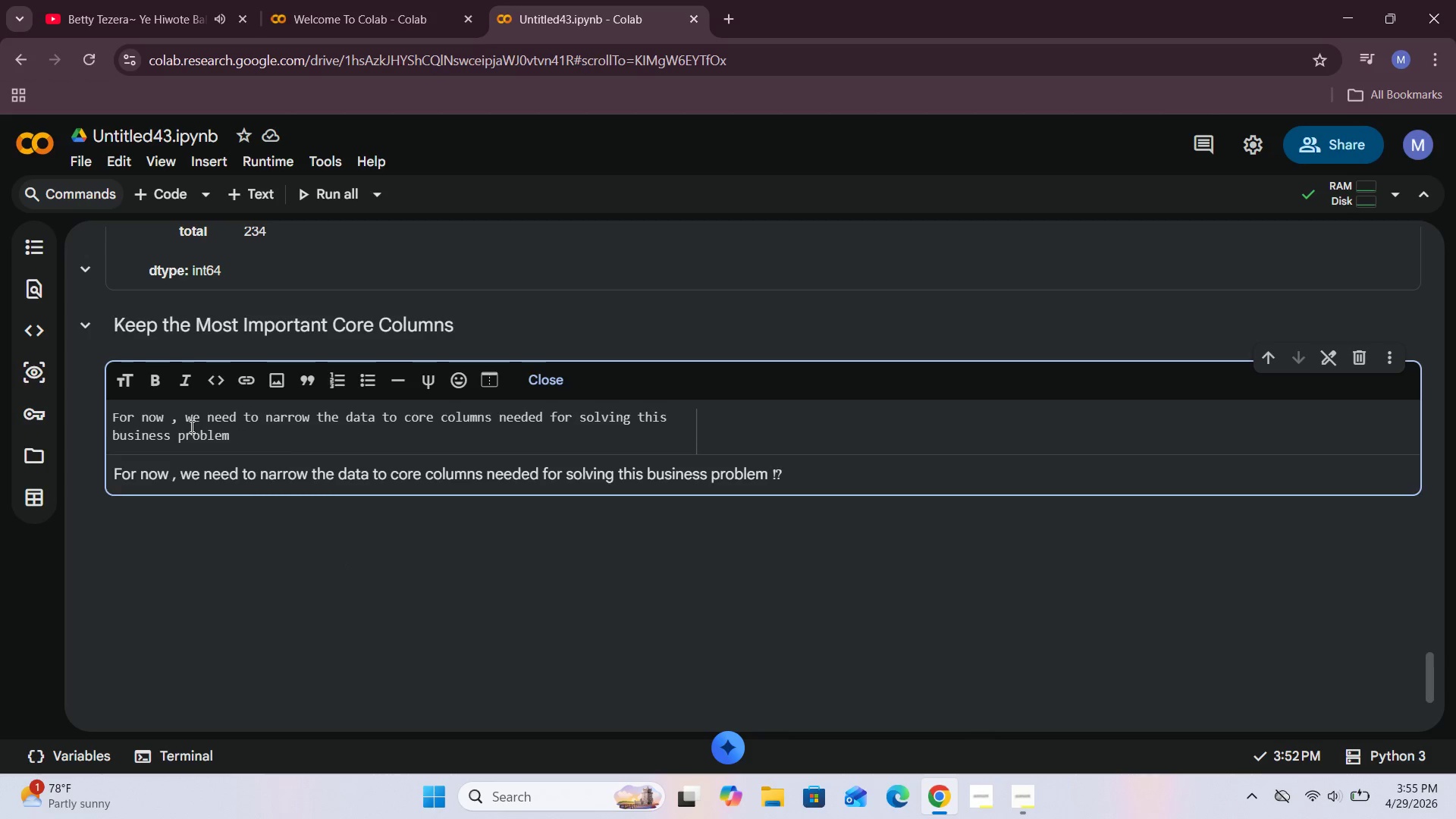 
key(Enter)
 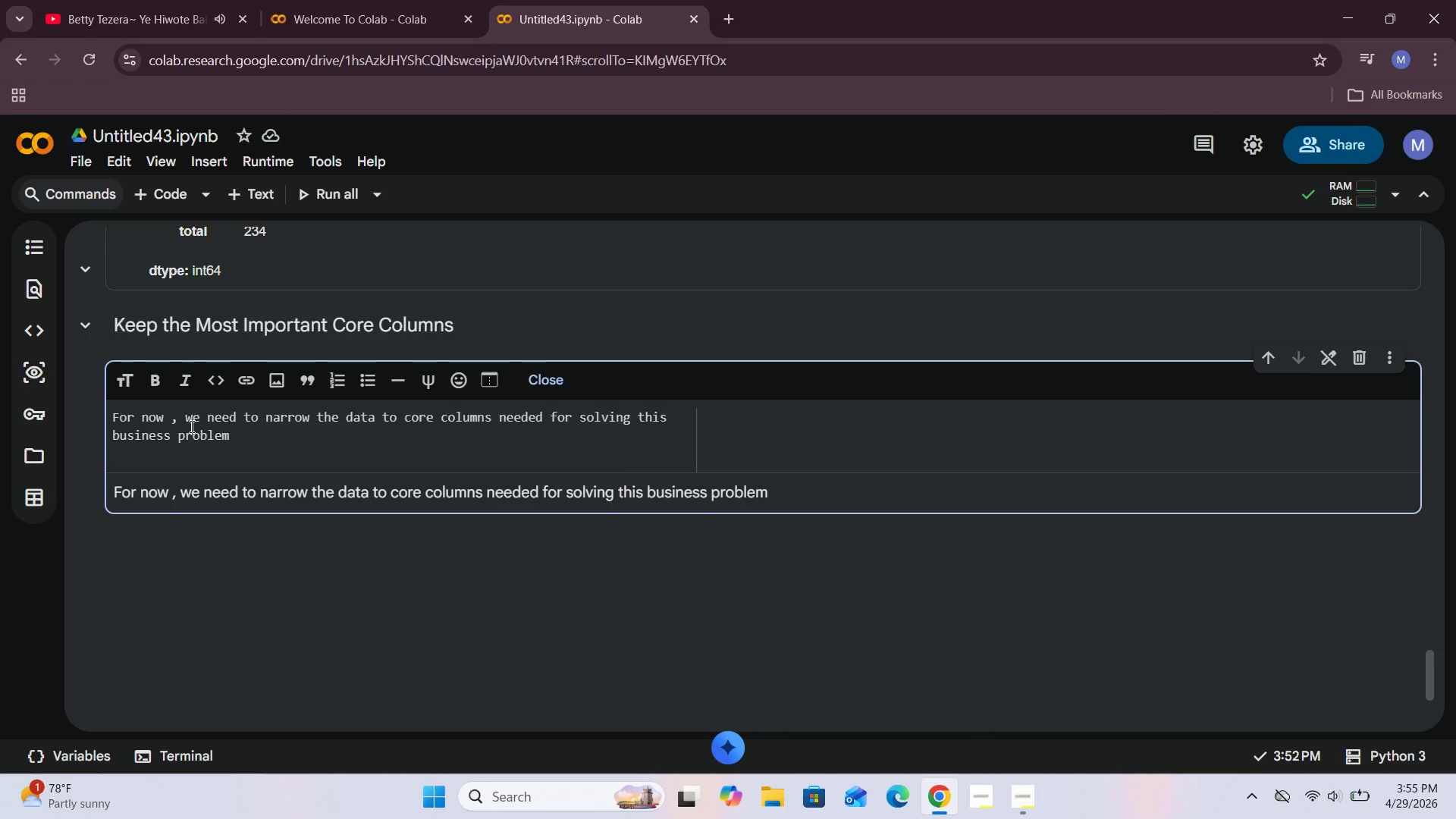 
type(     - datetimr)
key(Backspace)
type(r)
key(Backspace)
type(e)
 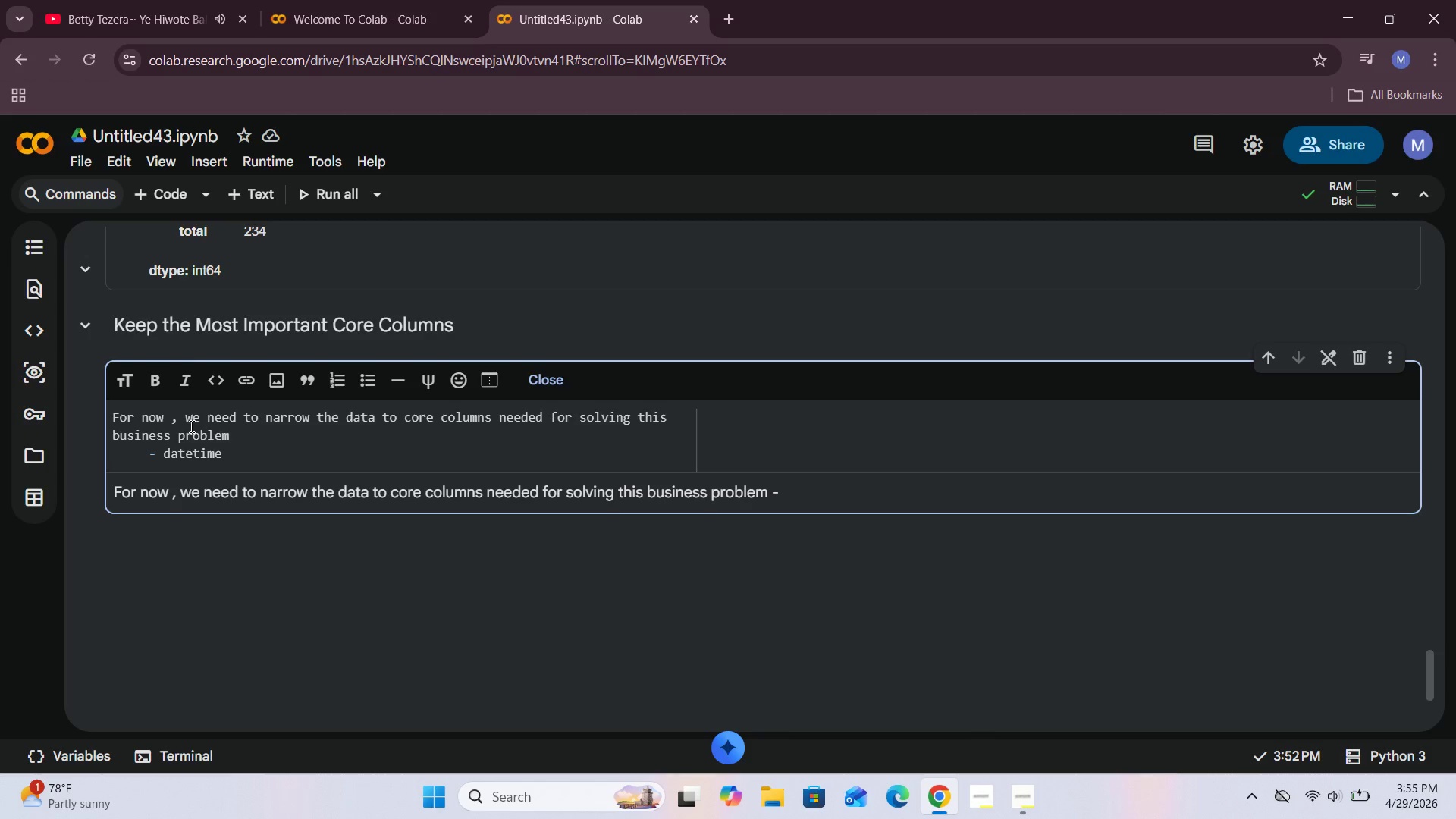 
key(Enter)
 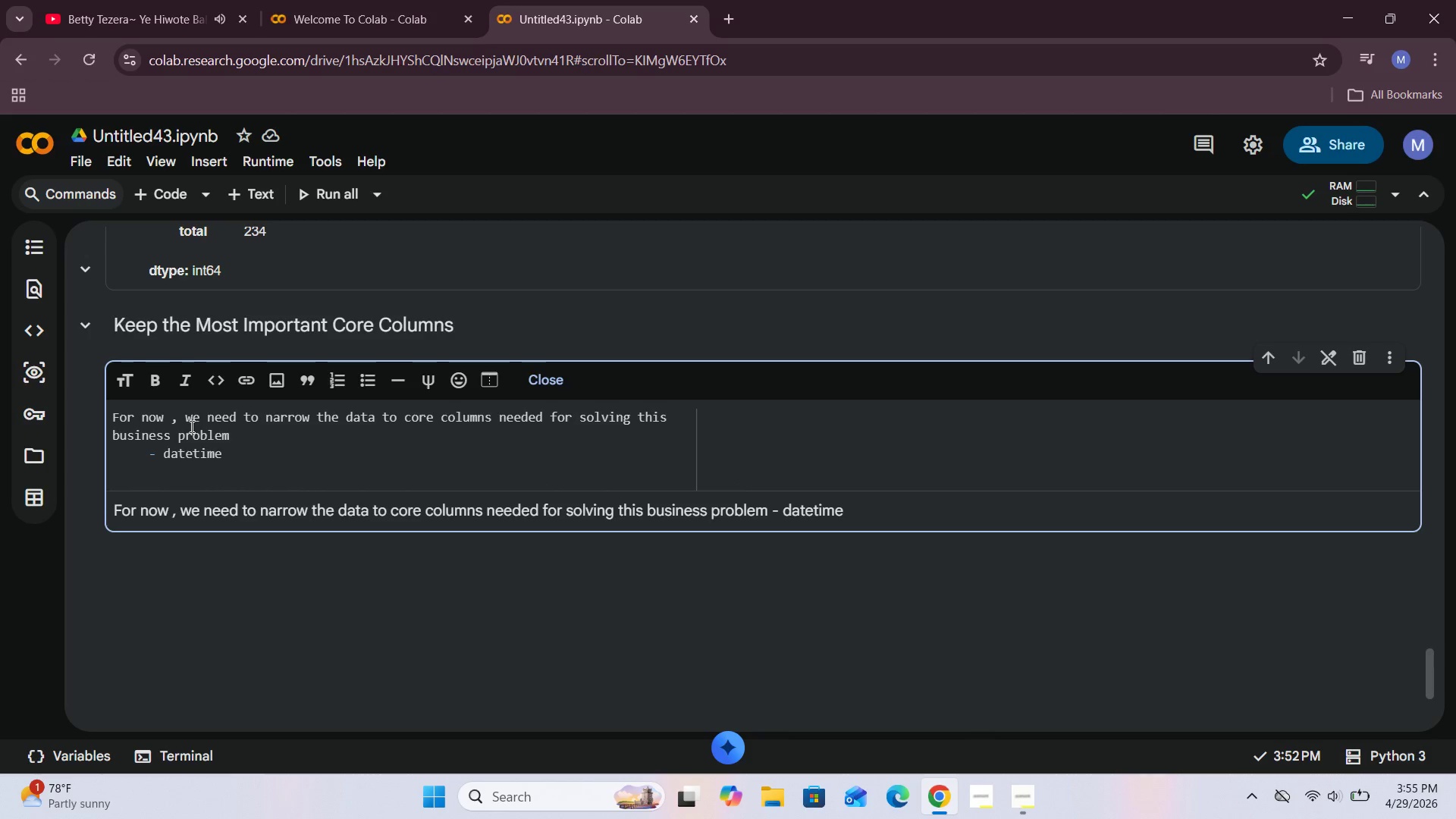 
key(Minus)
 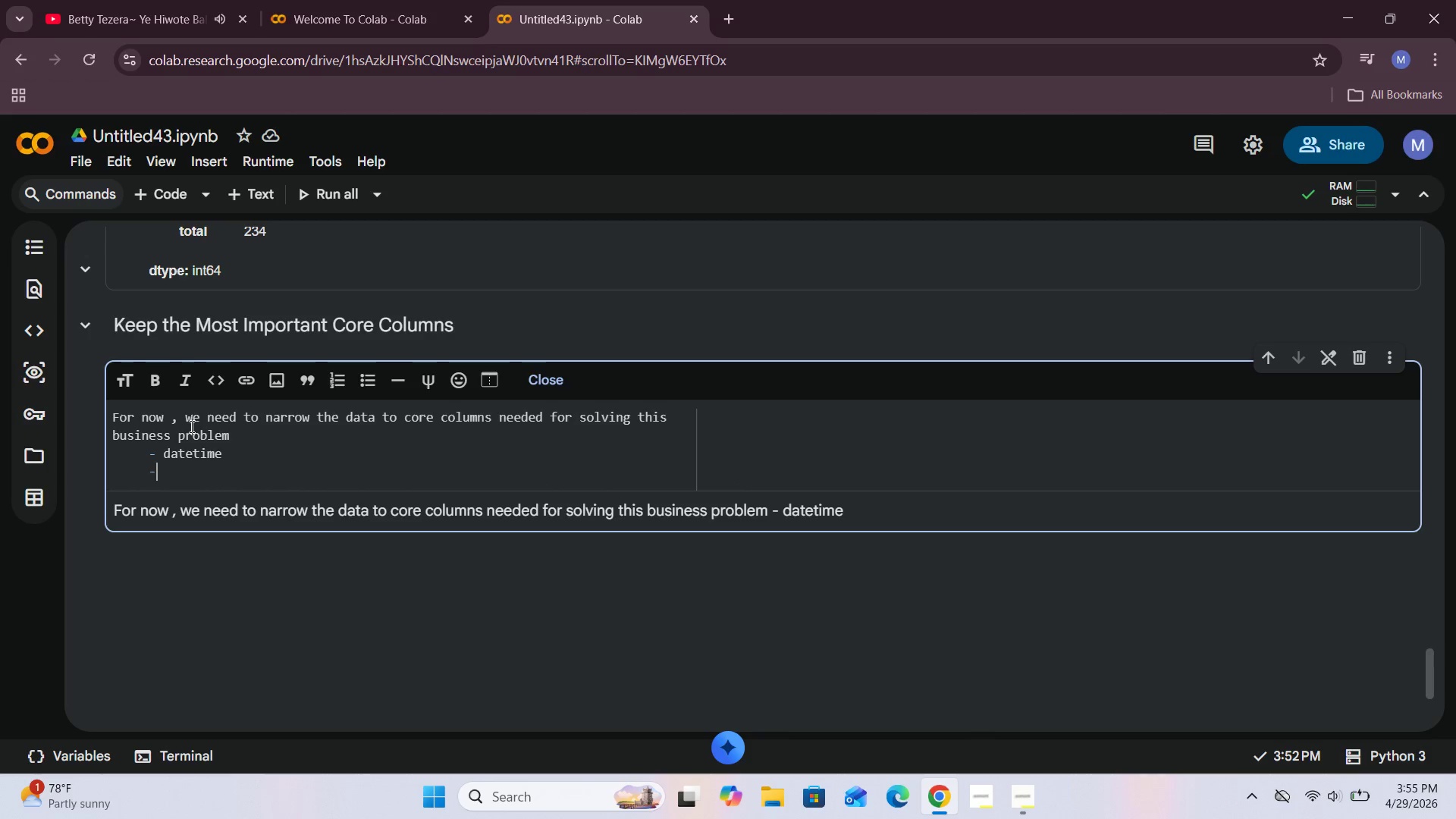 
key(Space)
 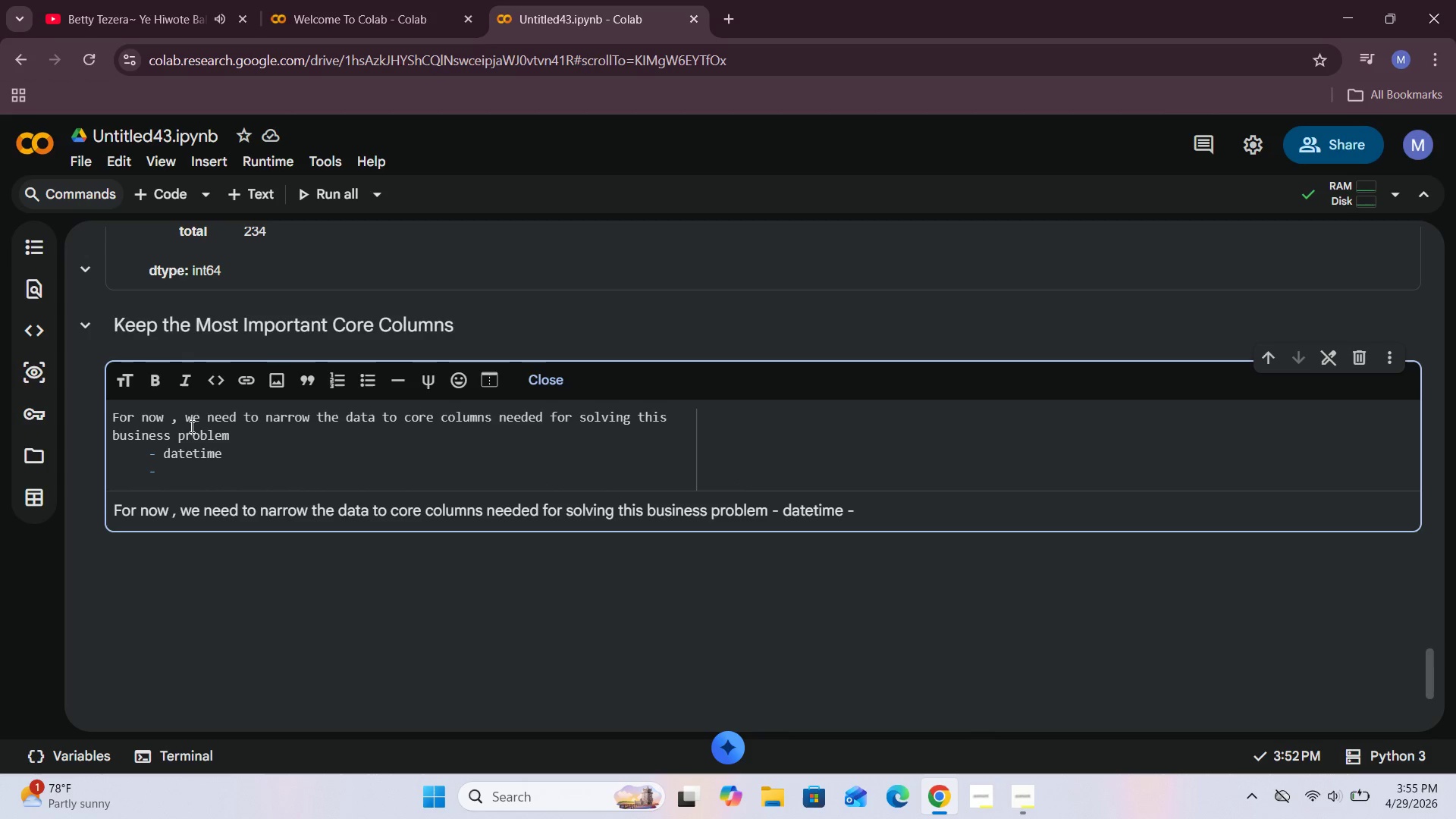 
left_click([235, 434])
 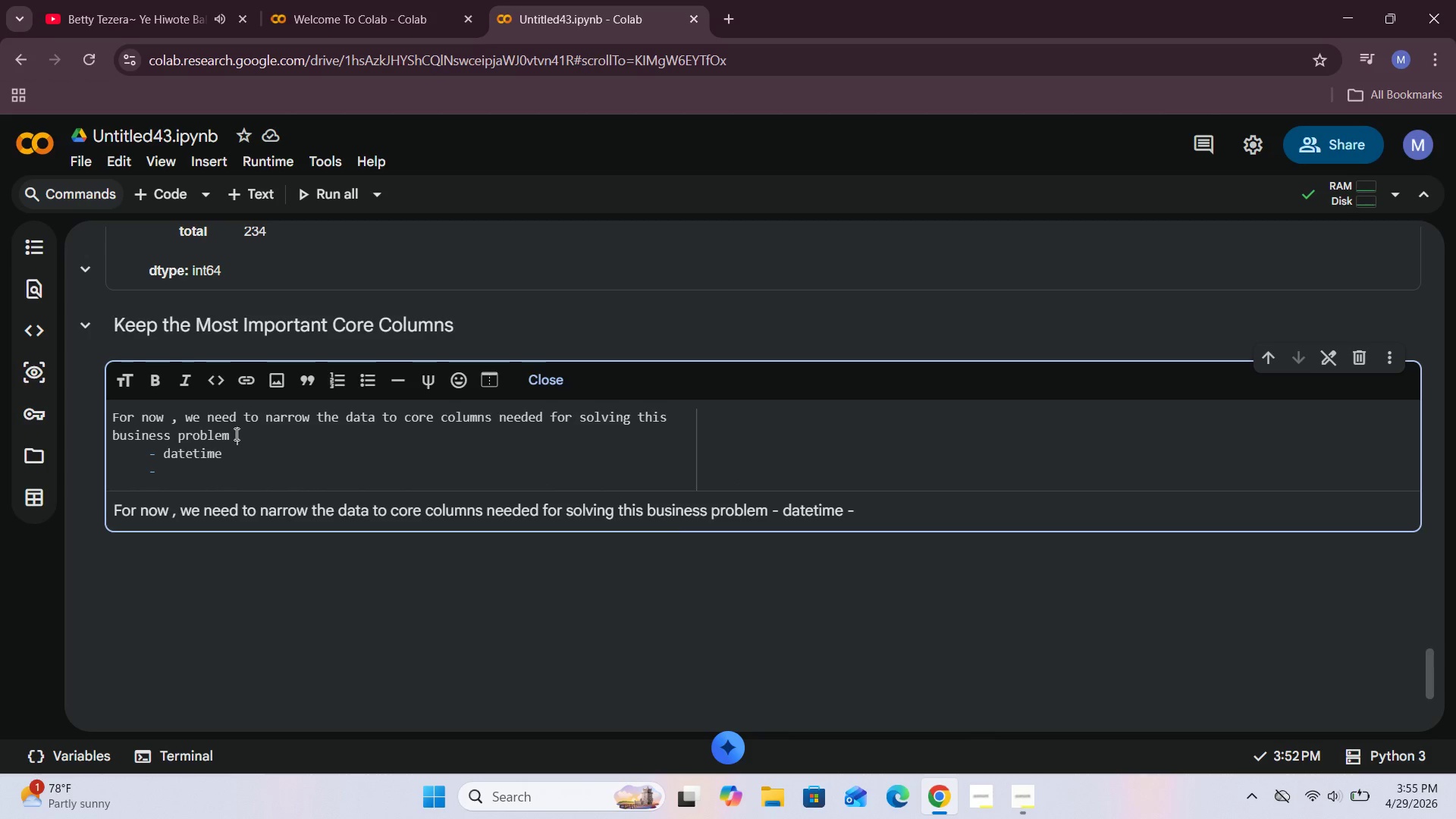 
key(Enter)
 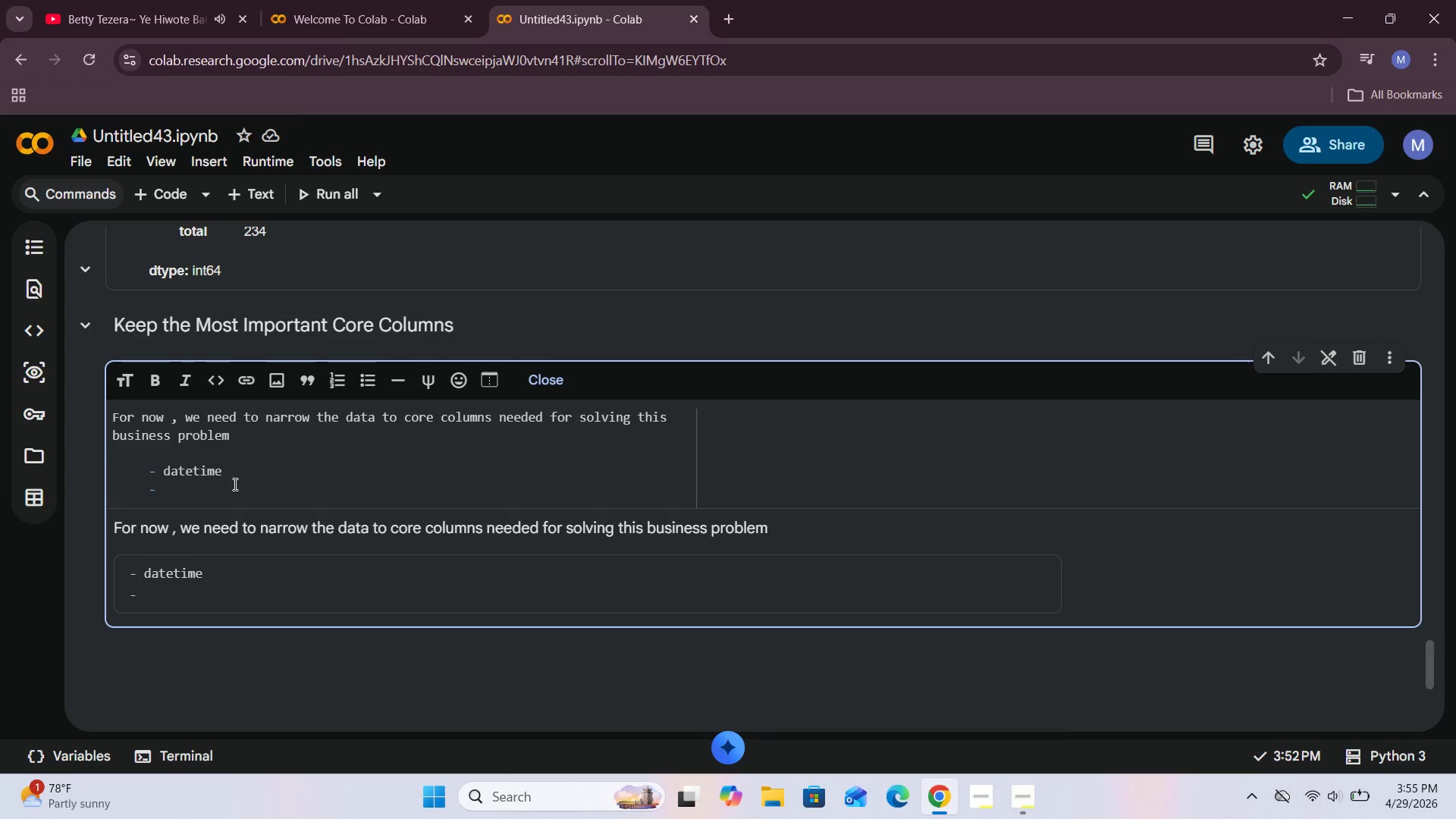 
left_click([140, 470])
 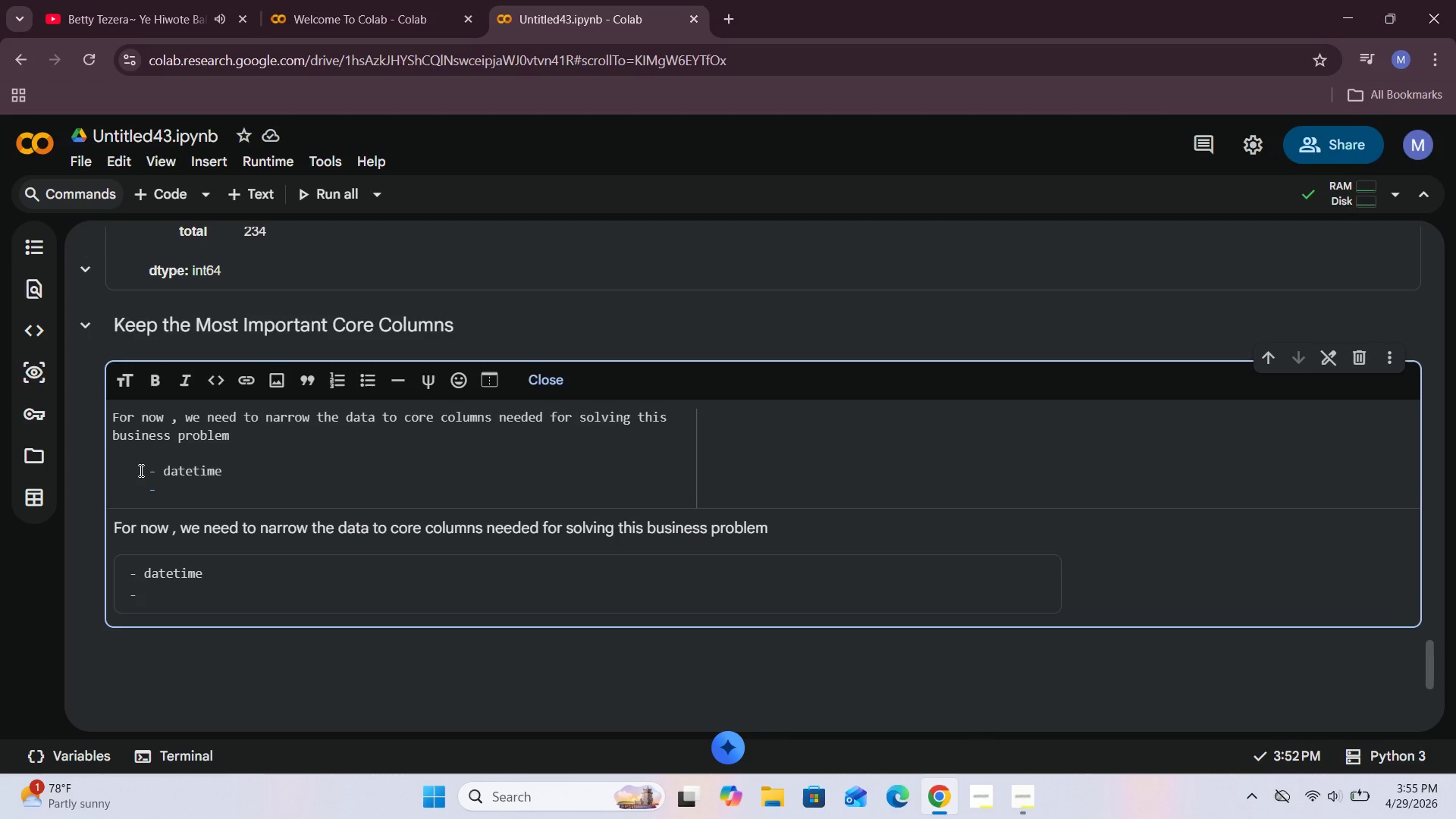 
key(Backspace)
 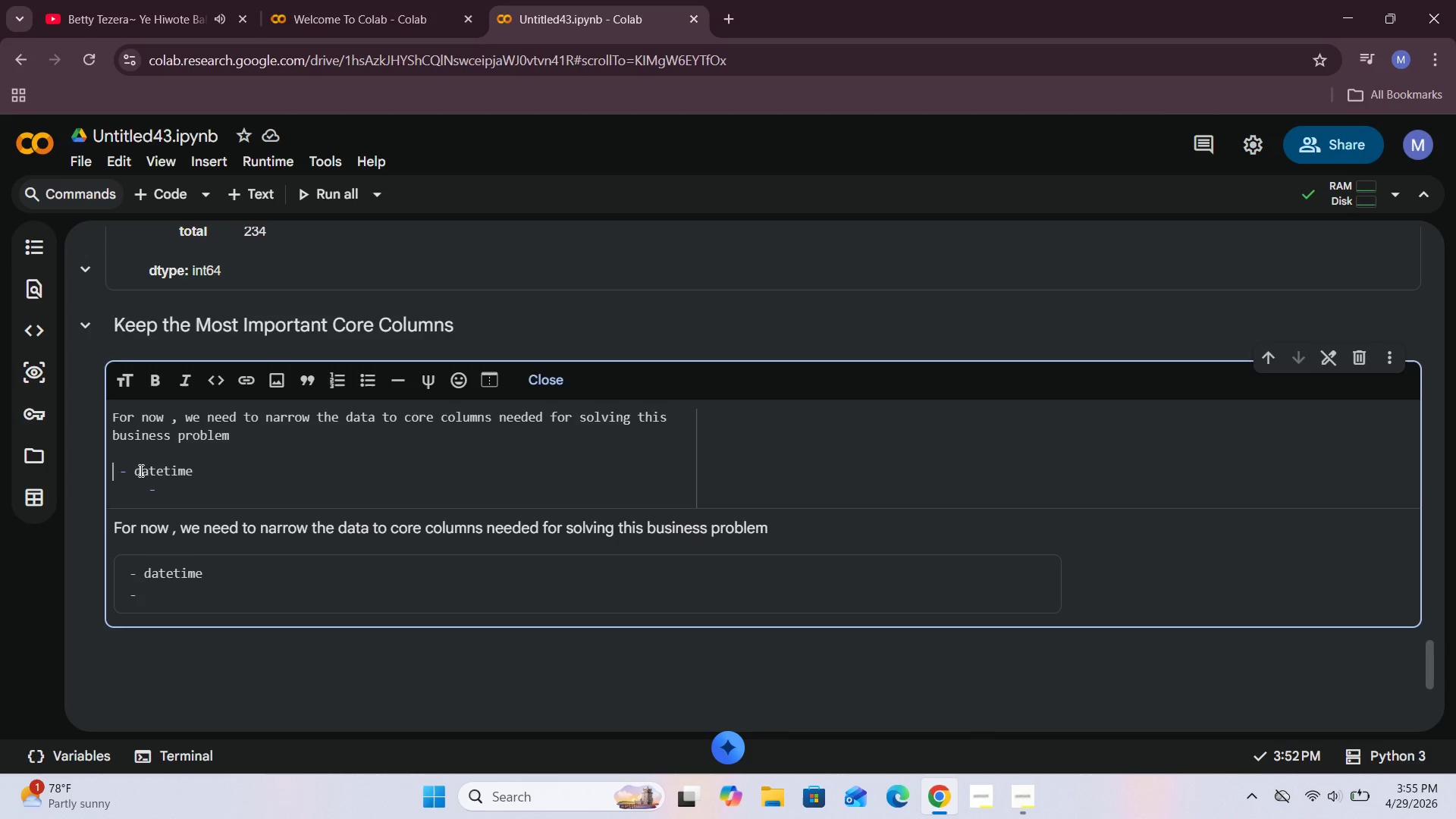 
key(Backspace)
 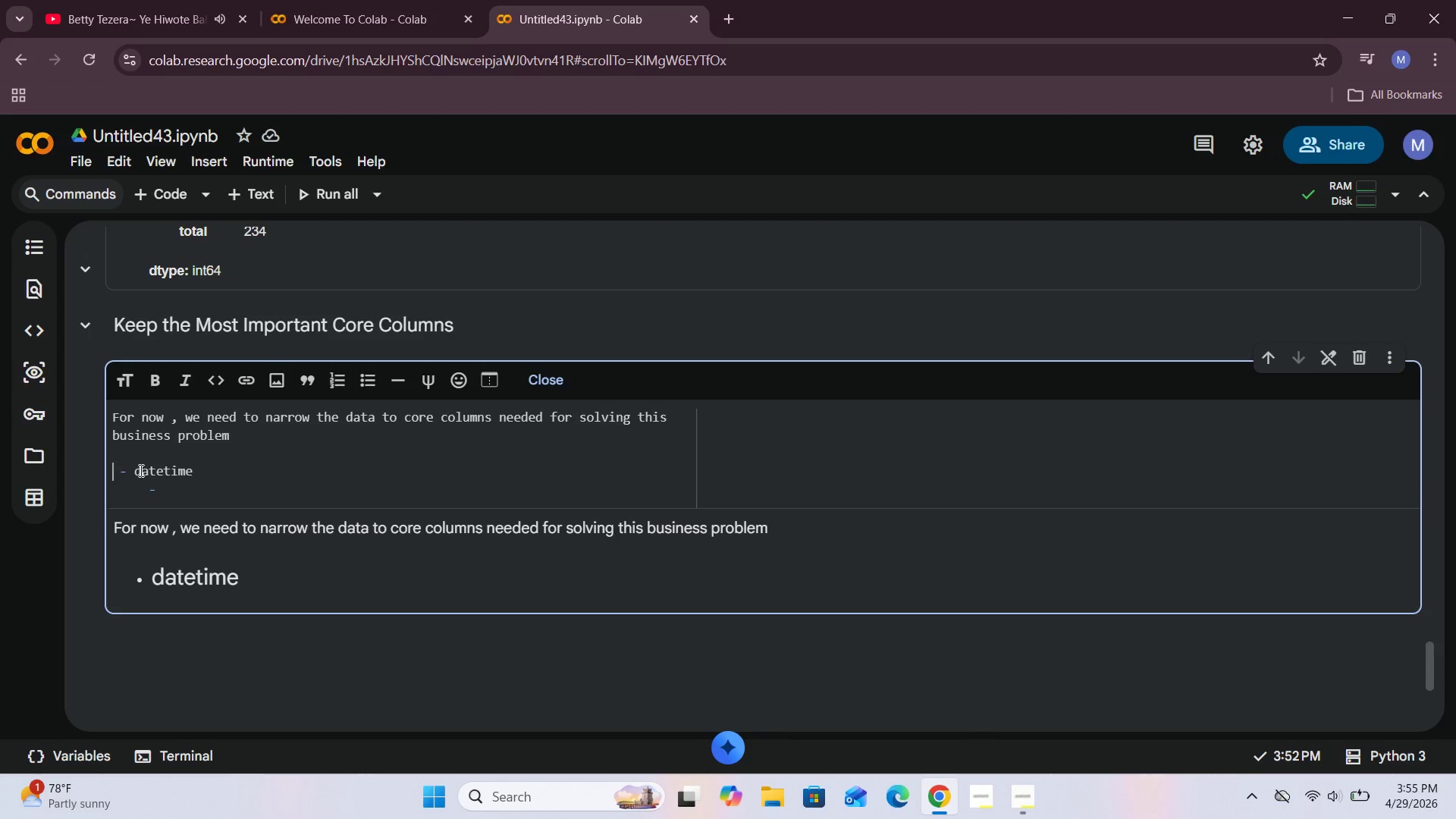 
left_click([146, 498])
 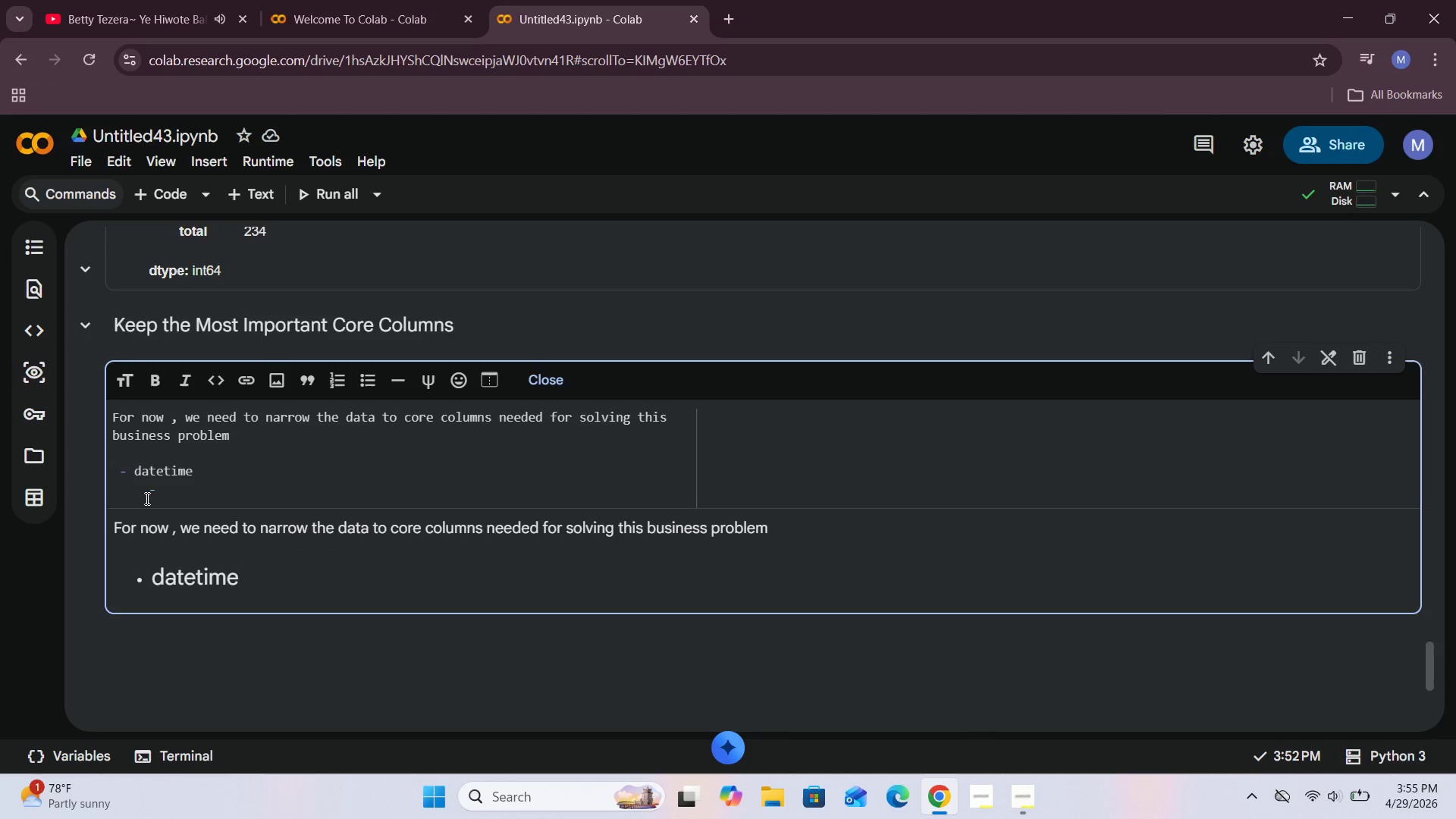 
key(Backspace)
key(Backspace)
key(Backspace)
type( da )
key(Backspace)
key(Backspace)
key(Backspace)
key(Backspace)
 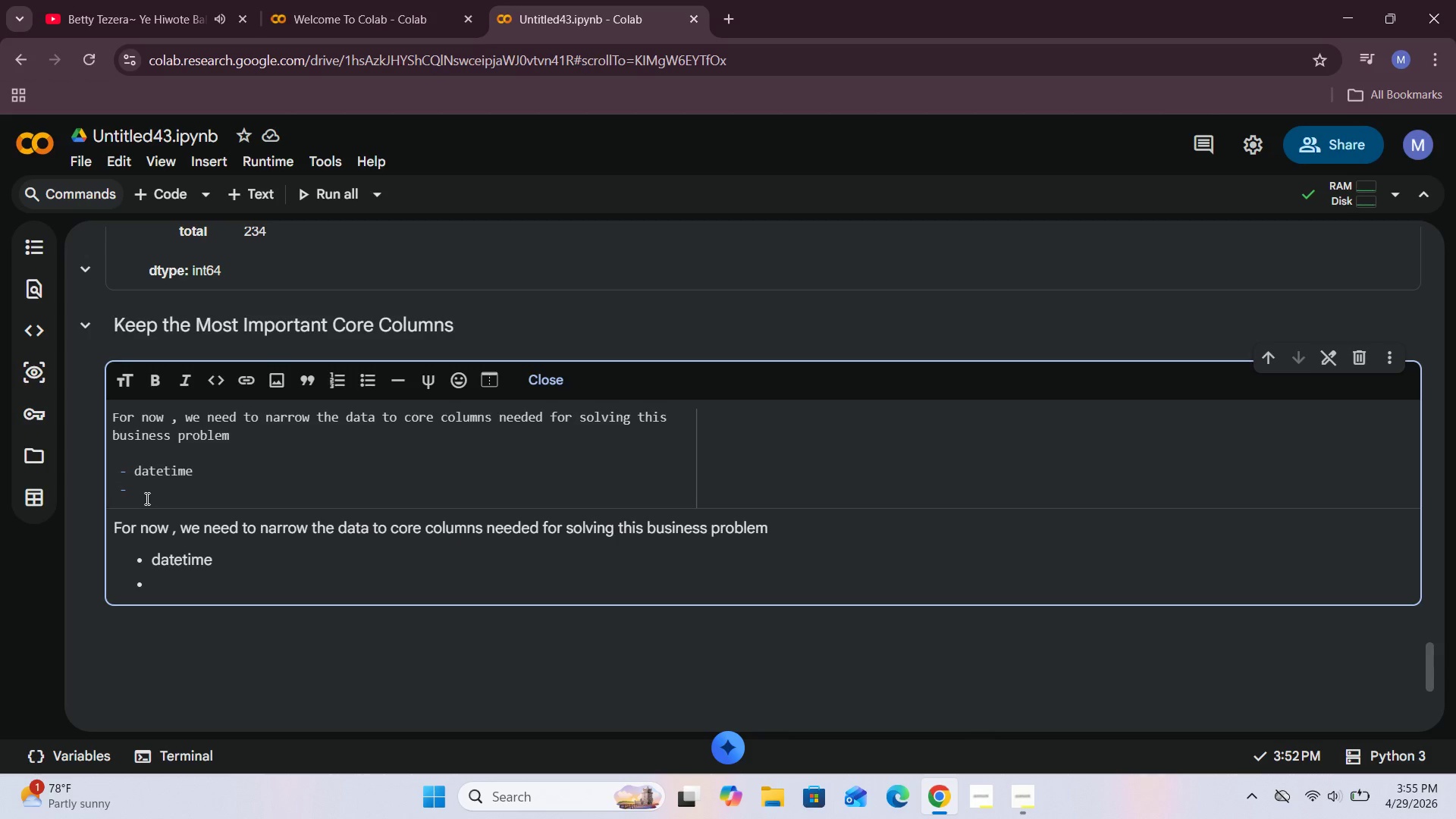 
hold_key(key=O, duration=0.34)
 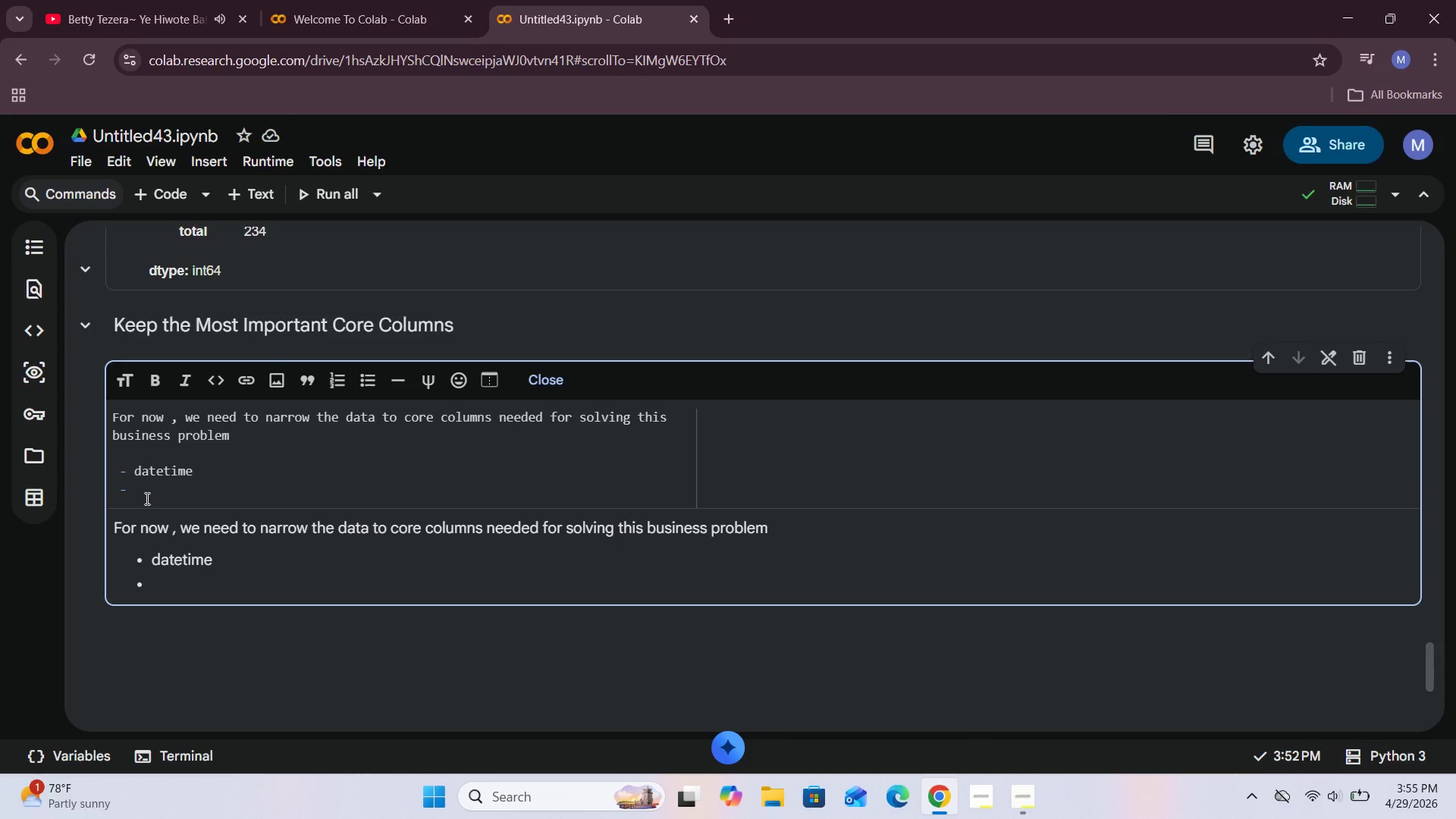 
key(ArrowRight)
 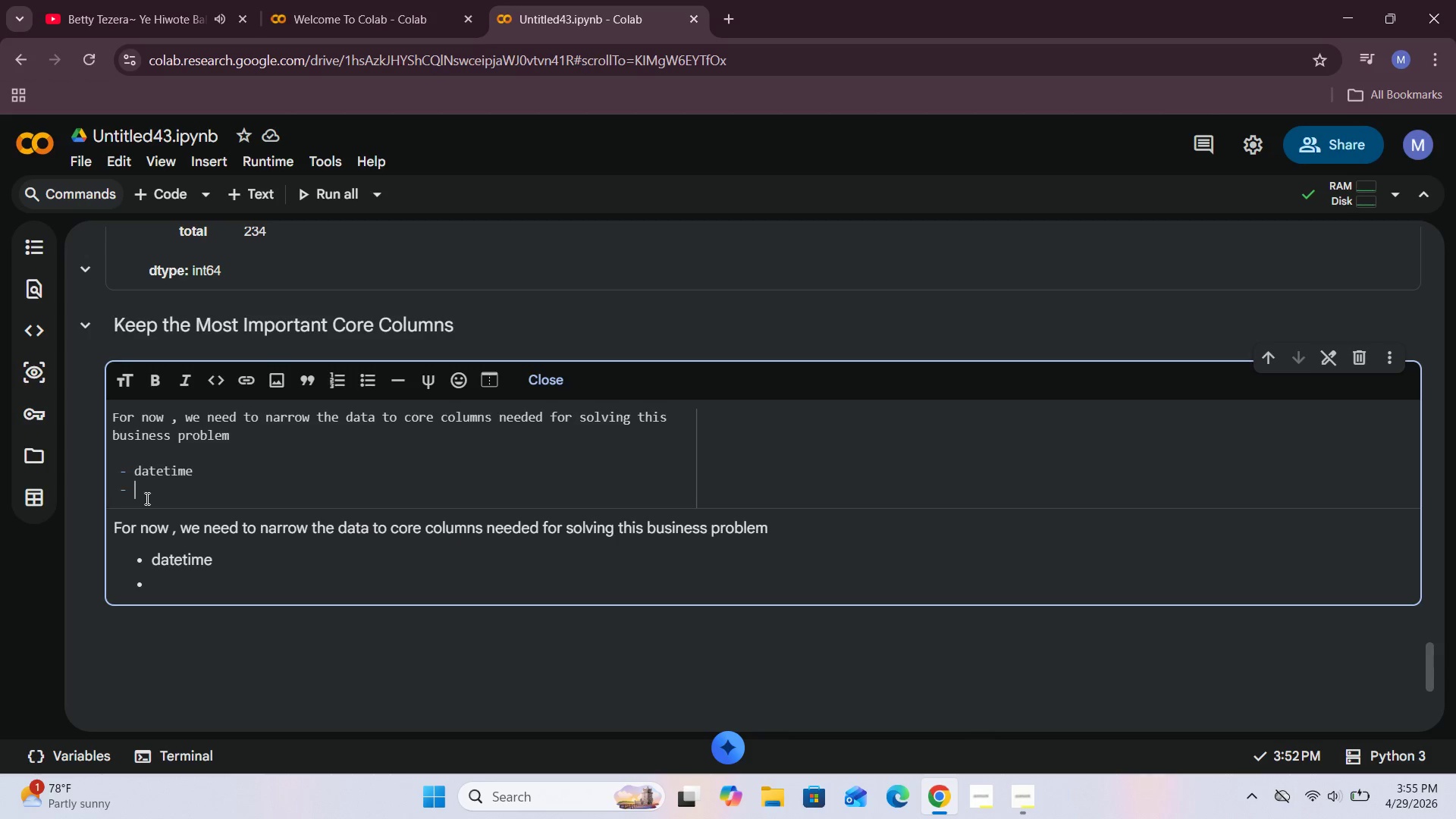 
type( day of week )
 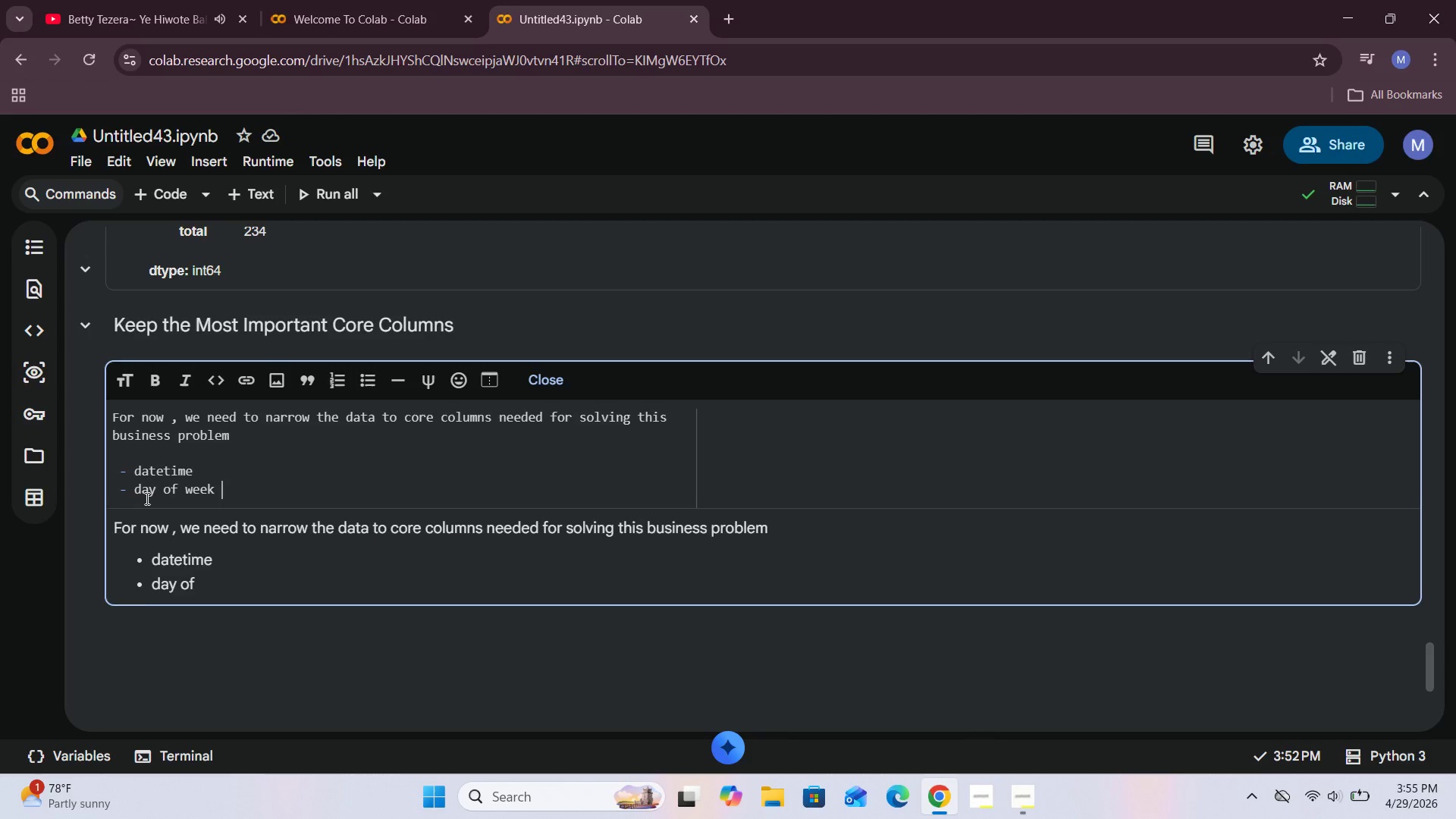 
key(Enter)
 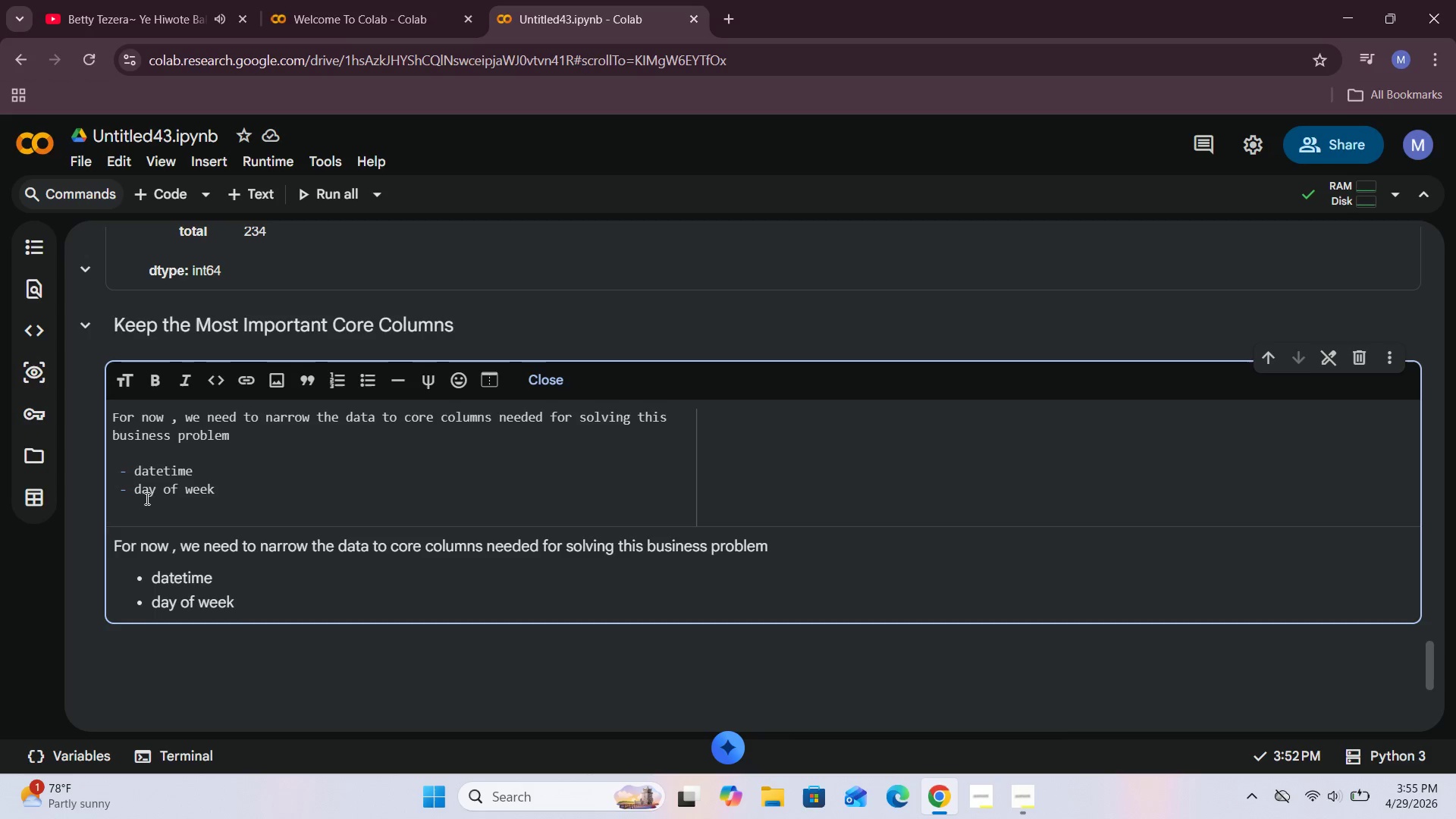 
type(- place )
 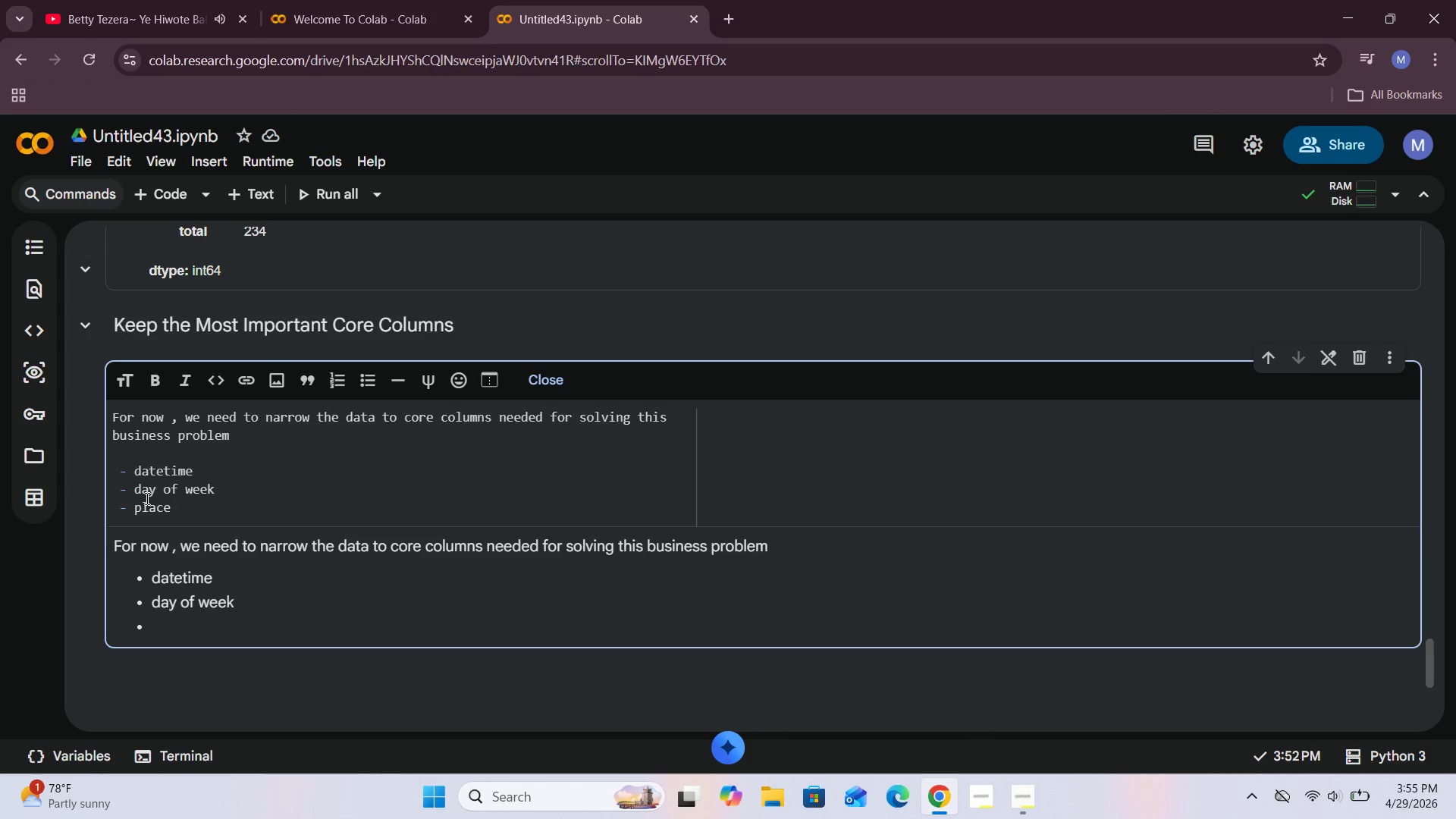 
key(Enter)
 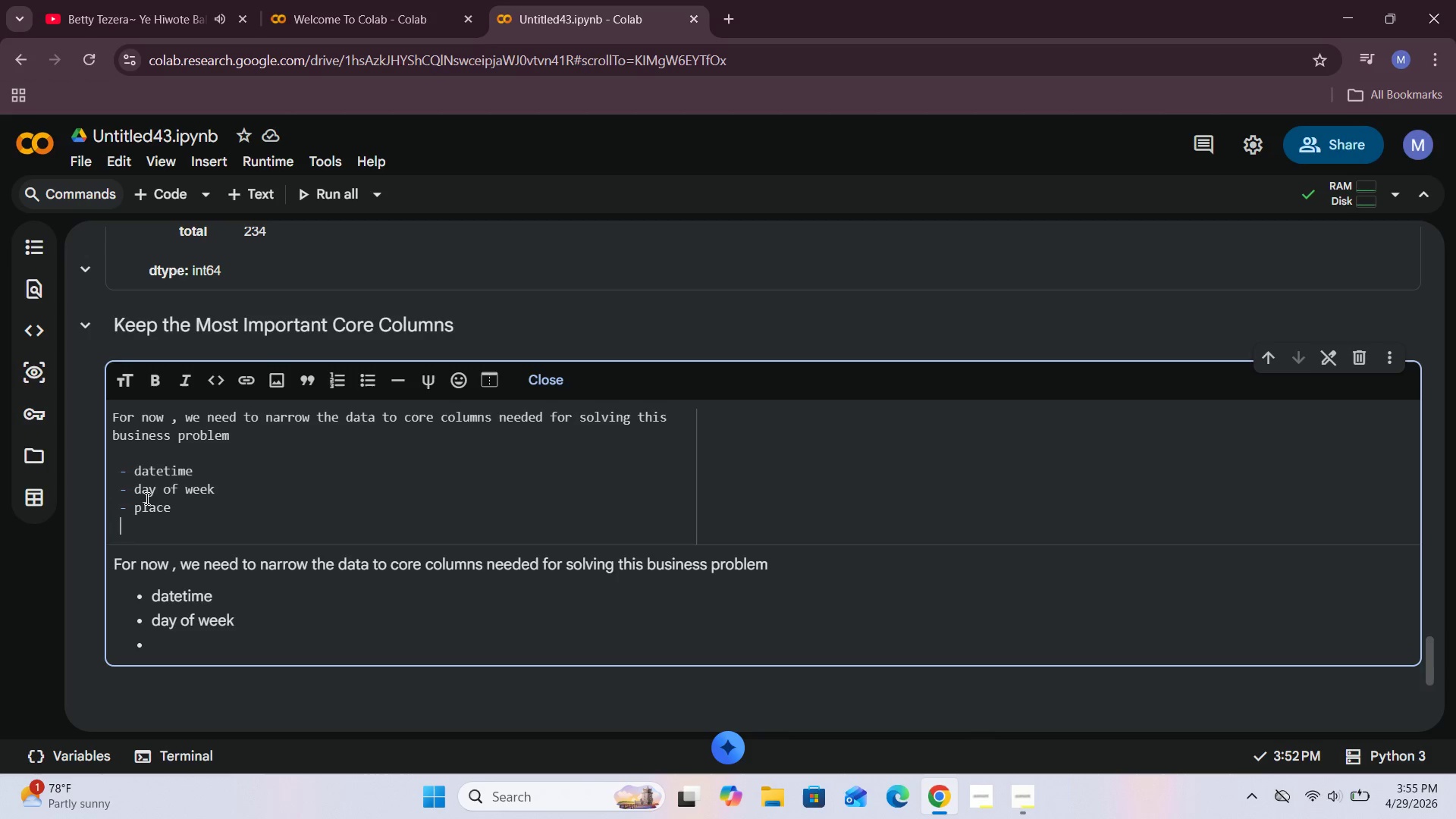 
type(- total)
 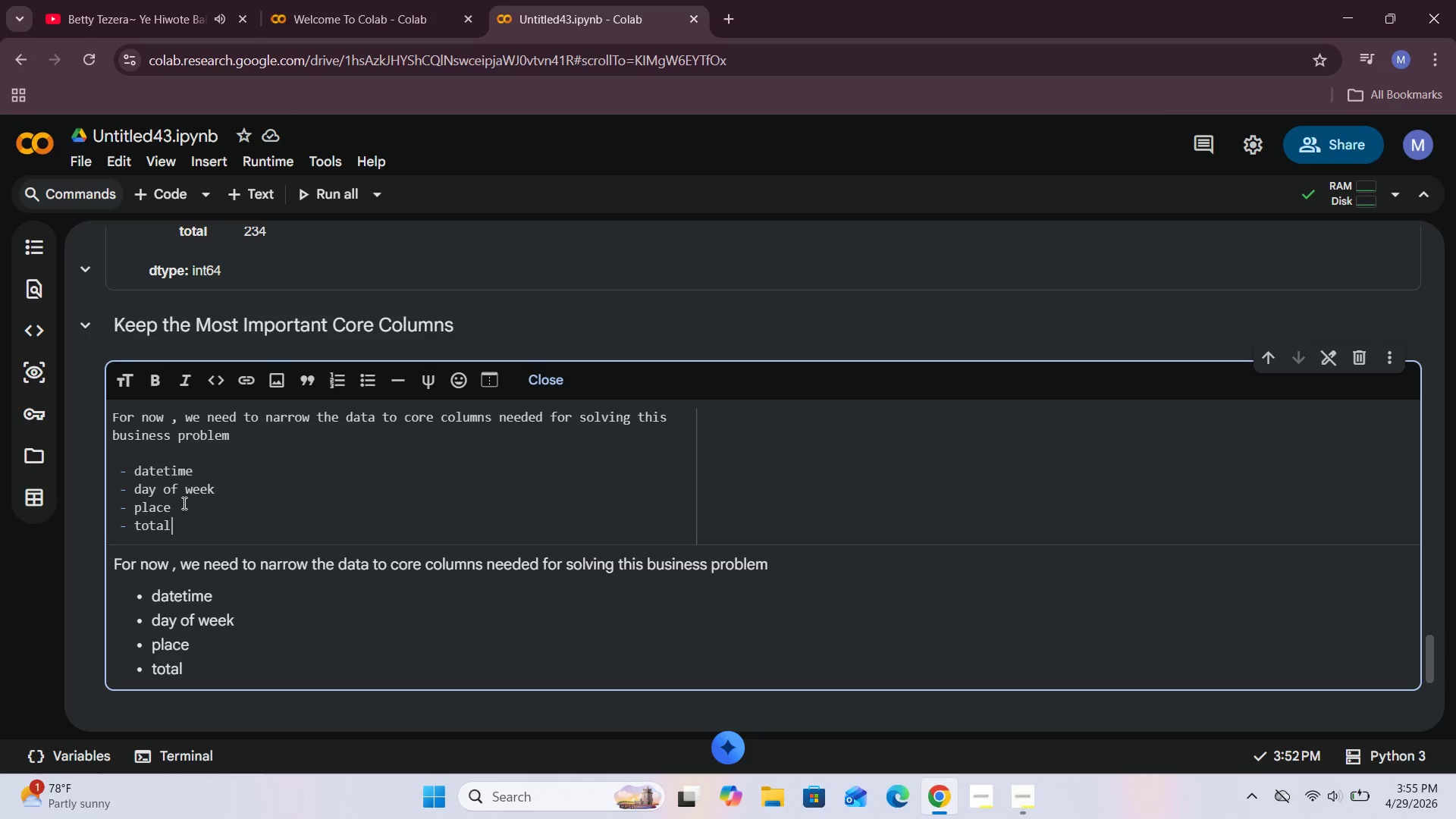 
wait(8.19)
 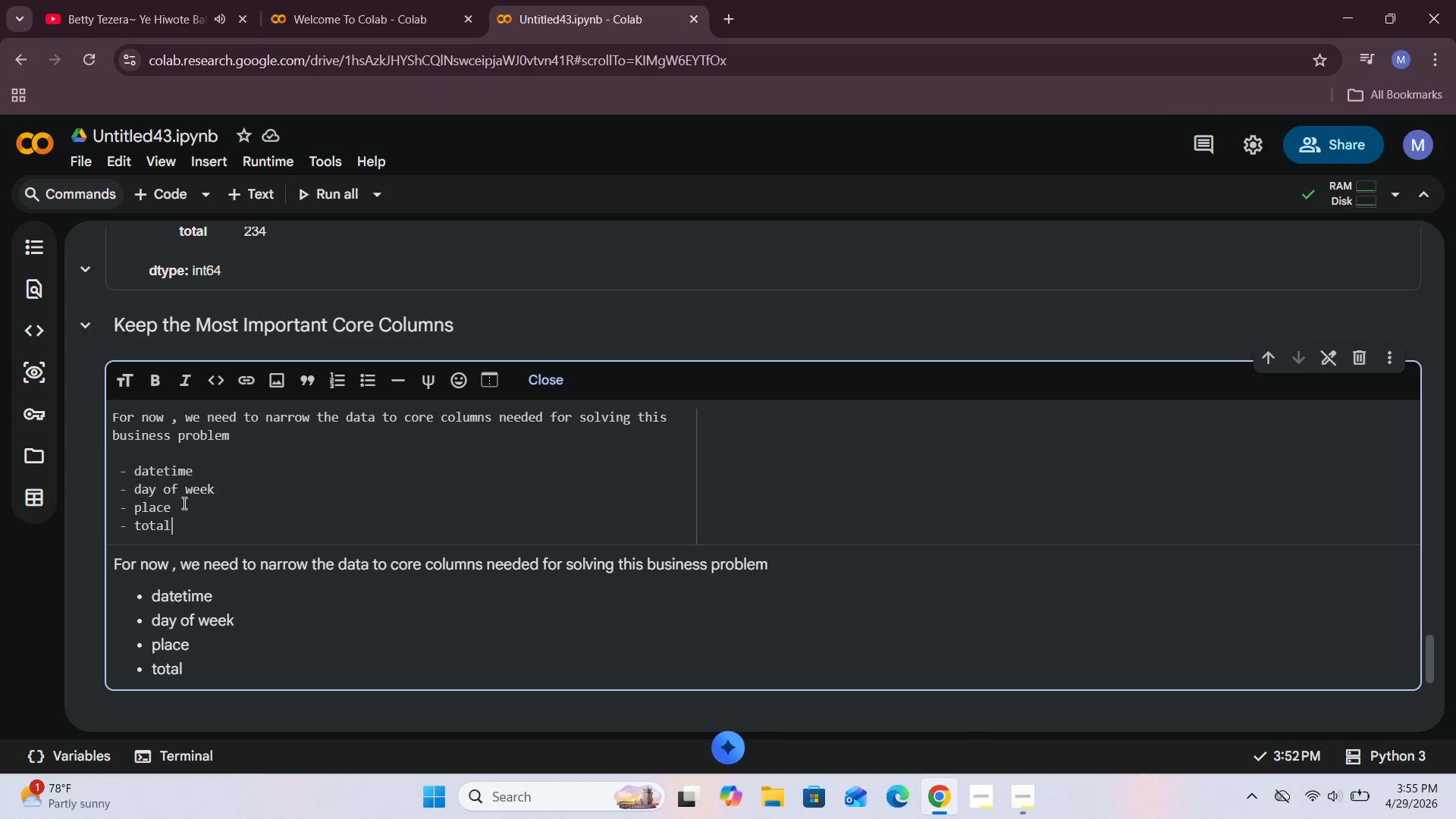 
key(Space)
 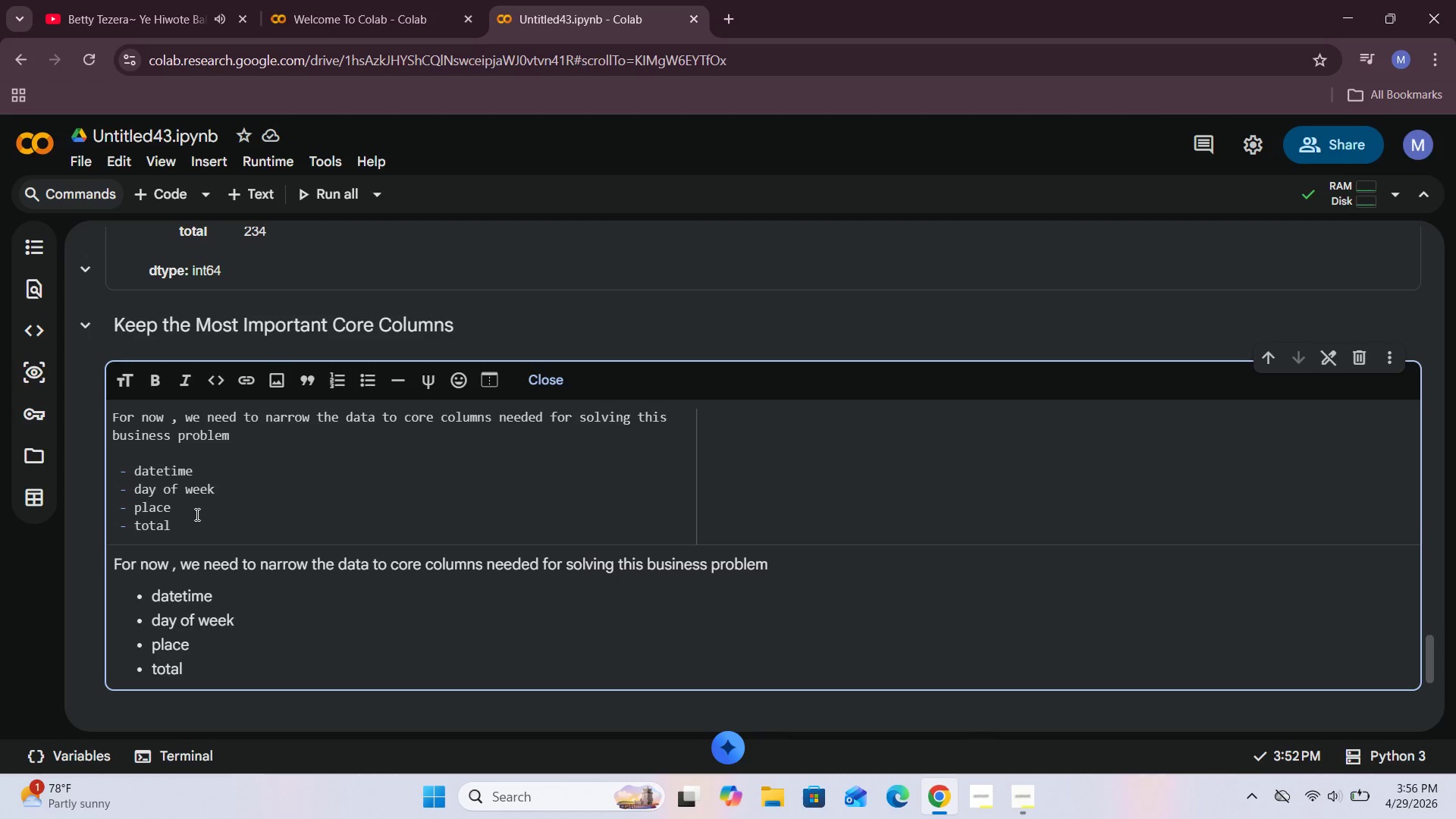 
wait(7.62)
 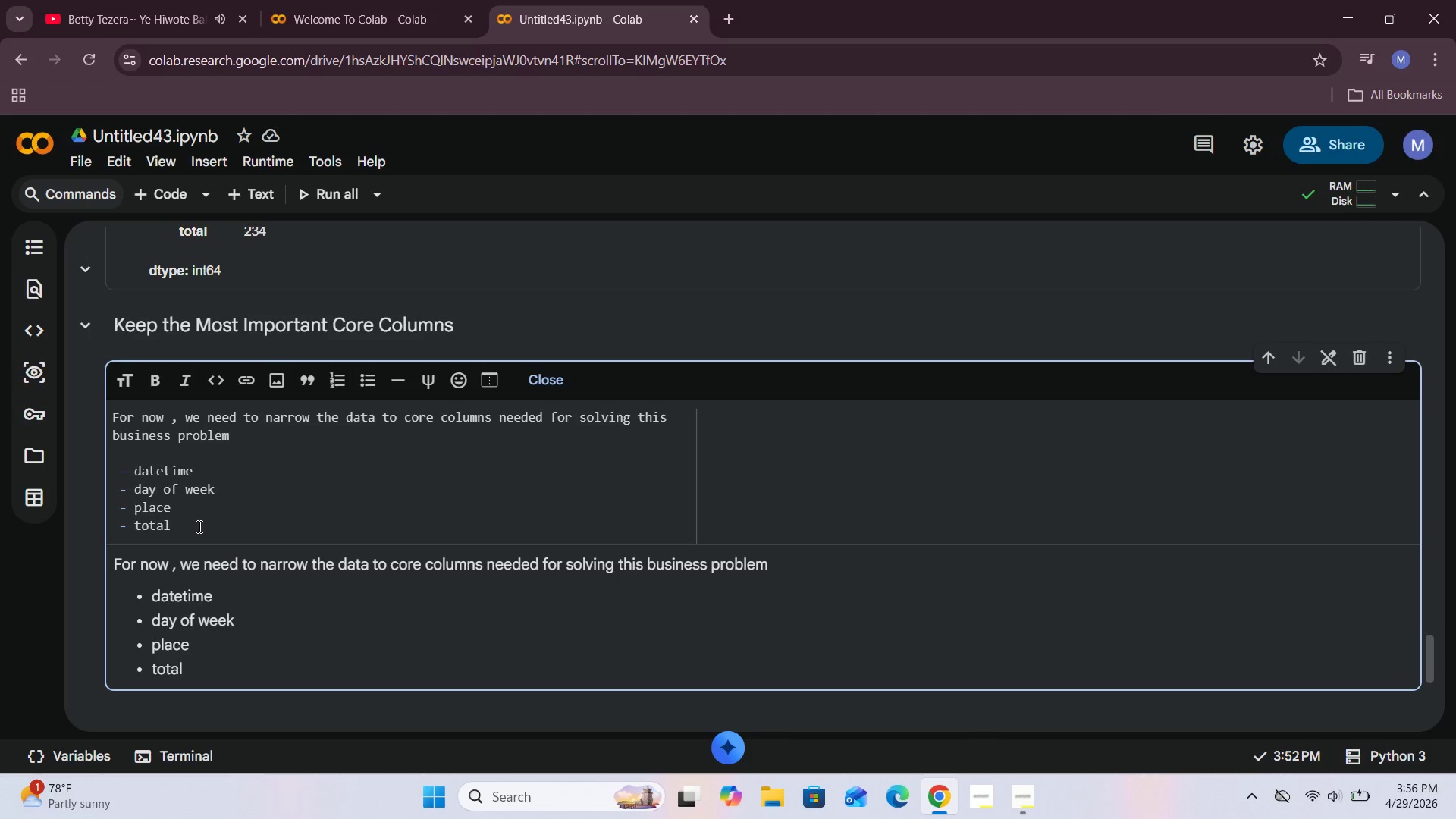 
left_click([546, 371])
 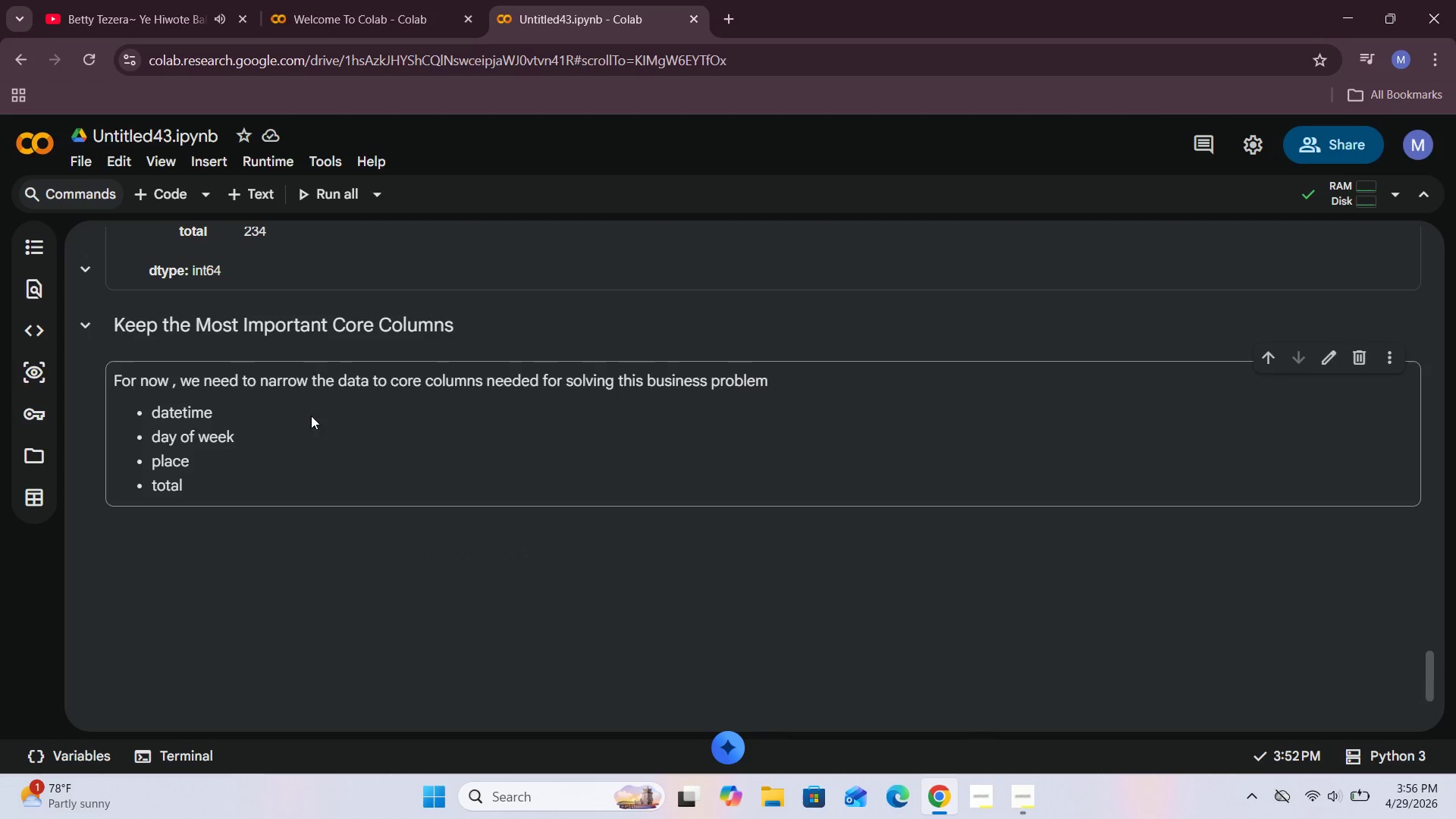 
left_click([170, 191])
 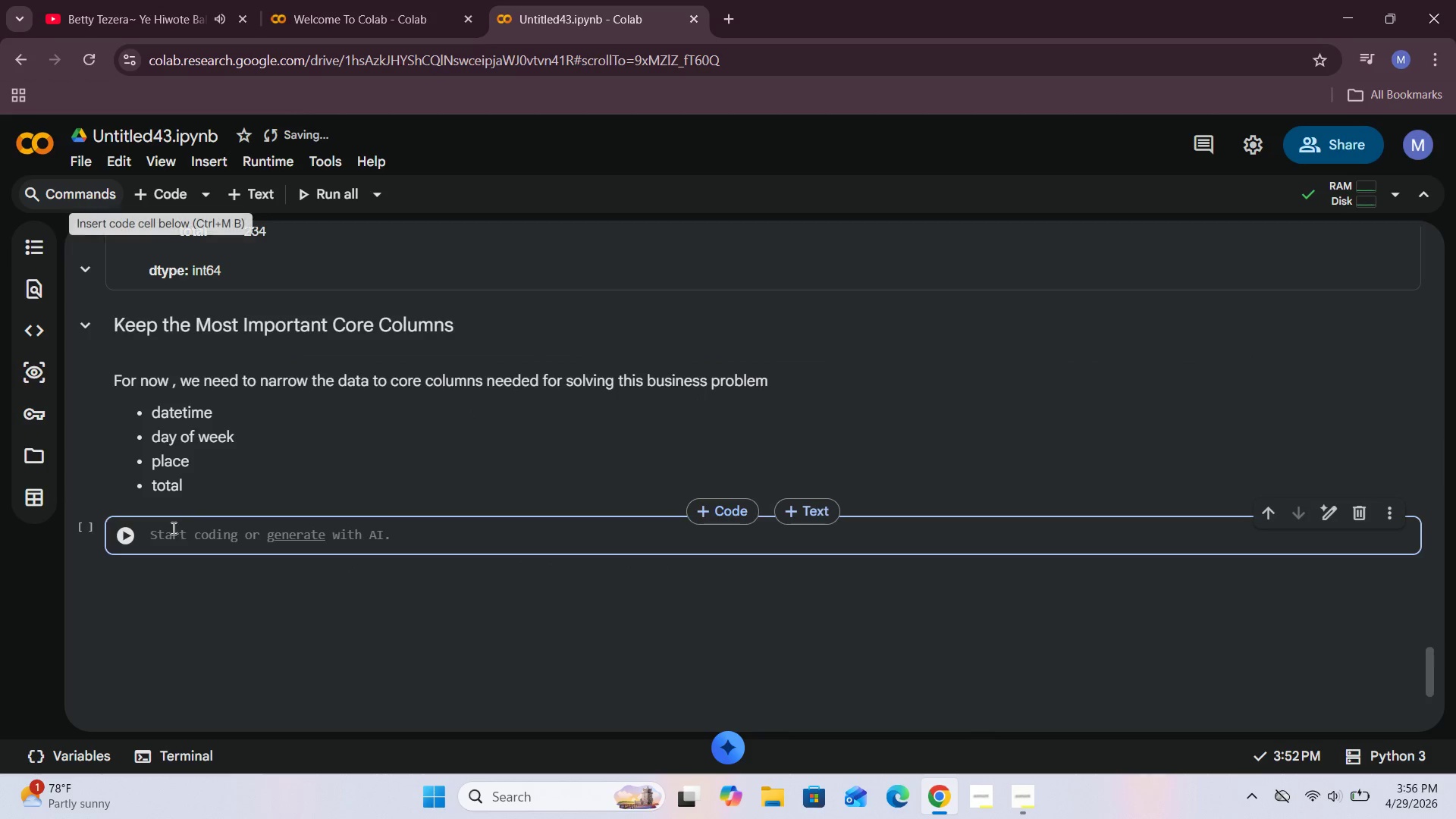 
left_click([172, 528])
 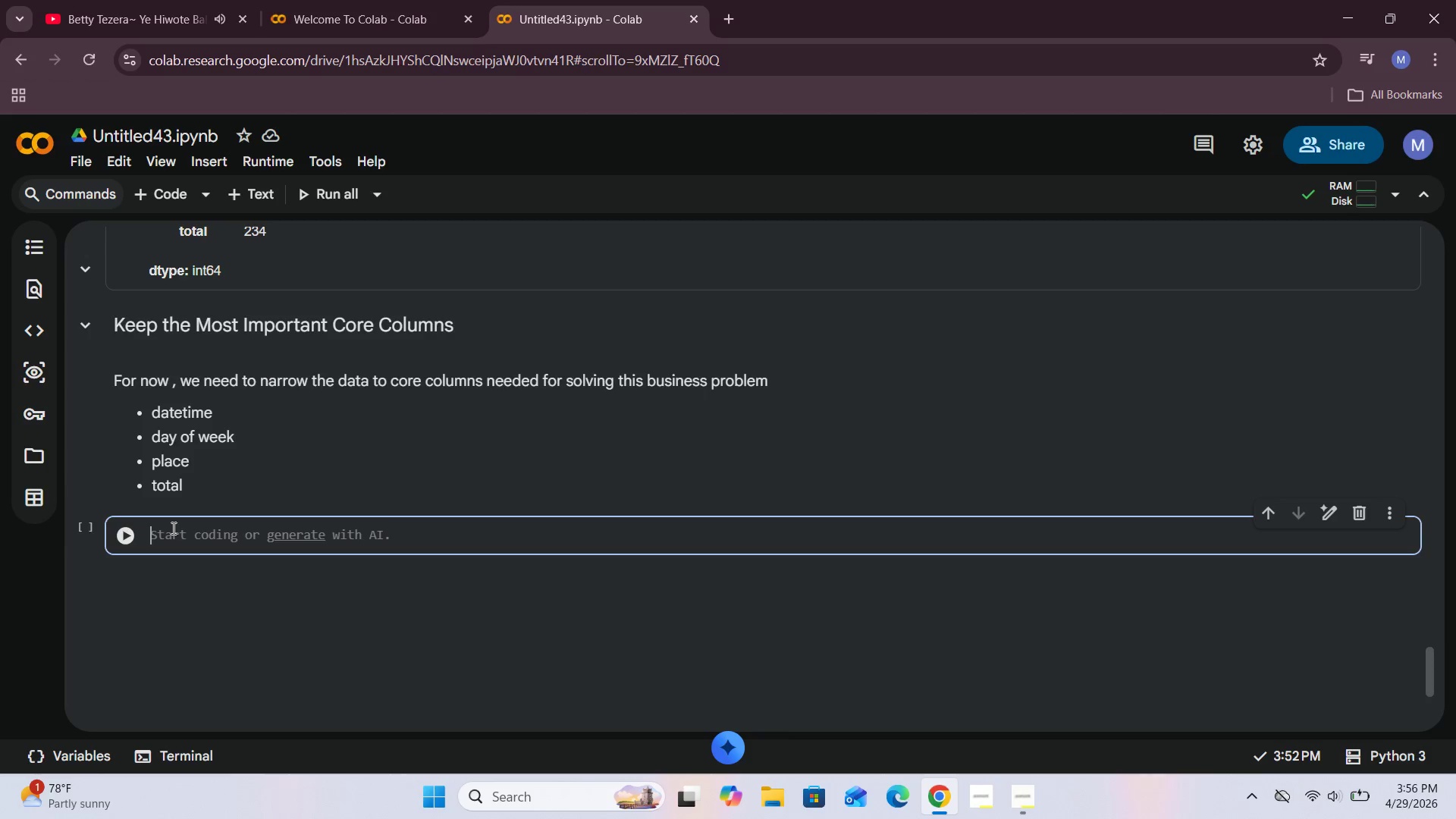 
wait(5.38)
 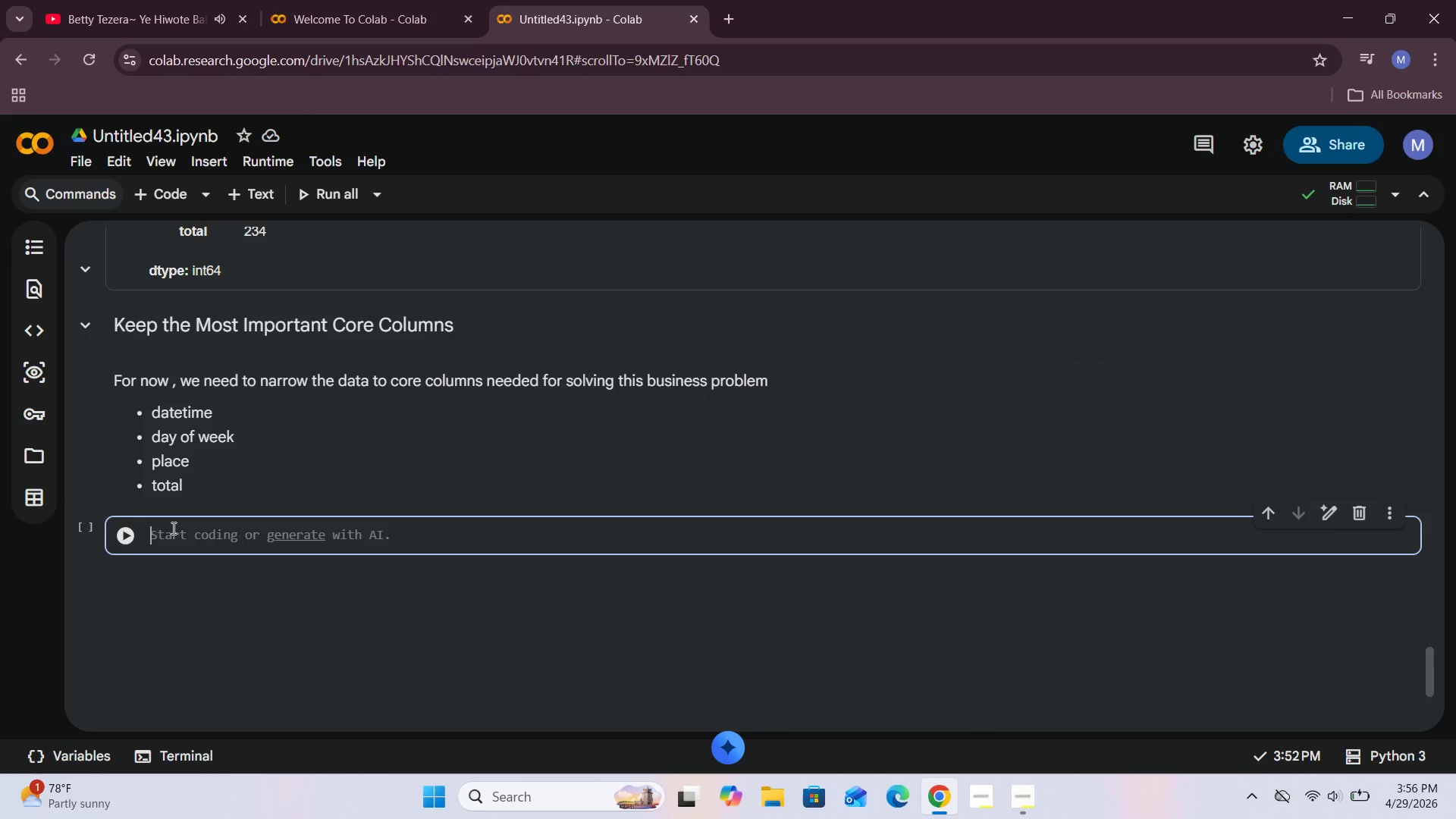 
type(sales_fa)
key(Backspace)
key(Backspace)
type(f)
key(Backspace)
type(datw)
key(Backspace)
type(a )
key(Backspace)
type([[")
 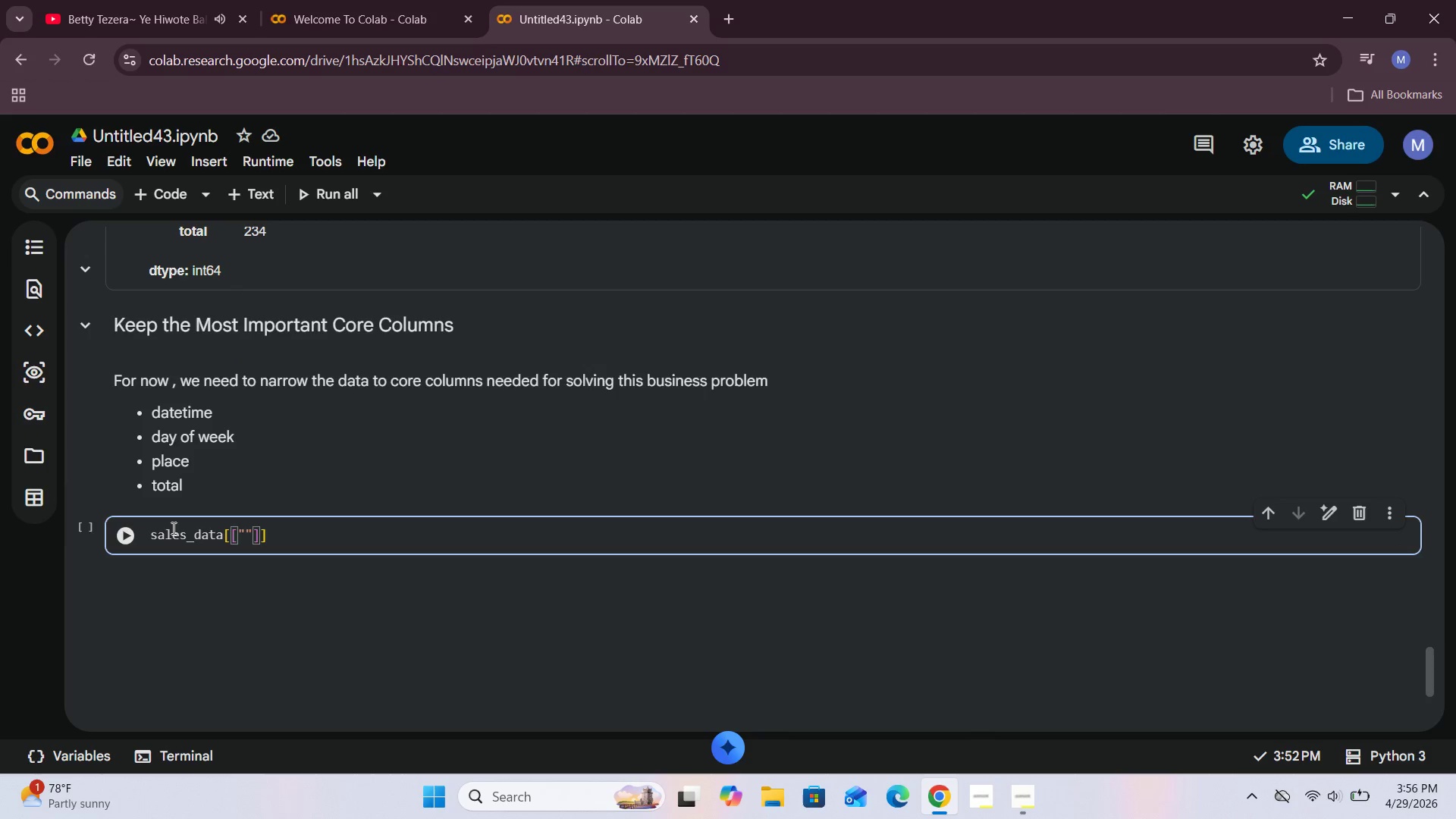 
type(datetimr)
key(Backspace)
type(r)
key(Backspace)
type(e)
 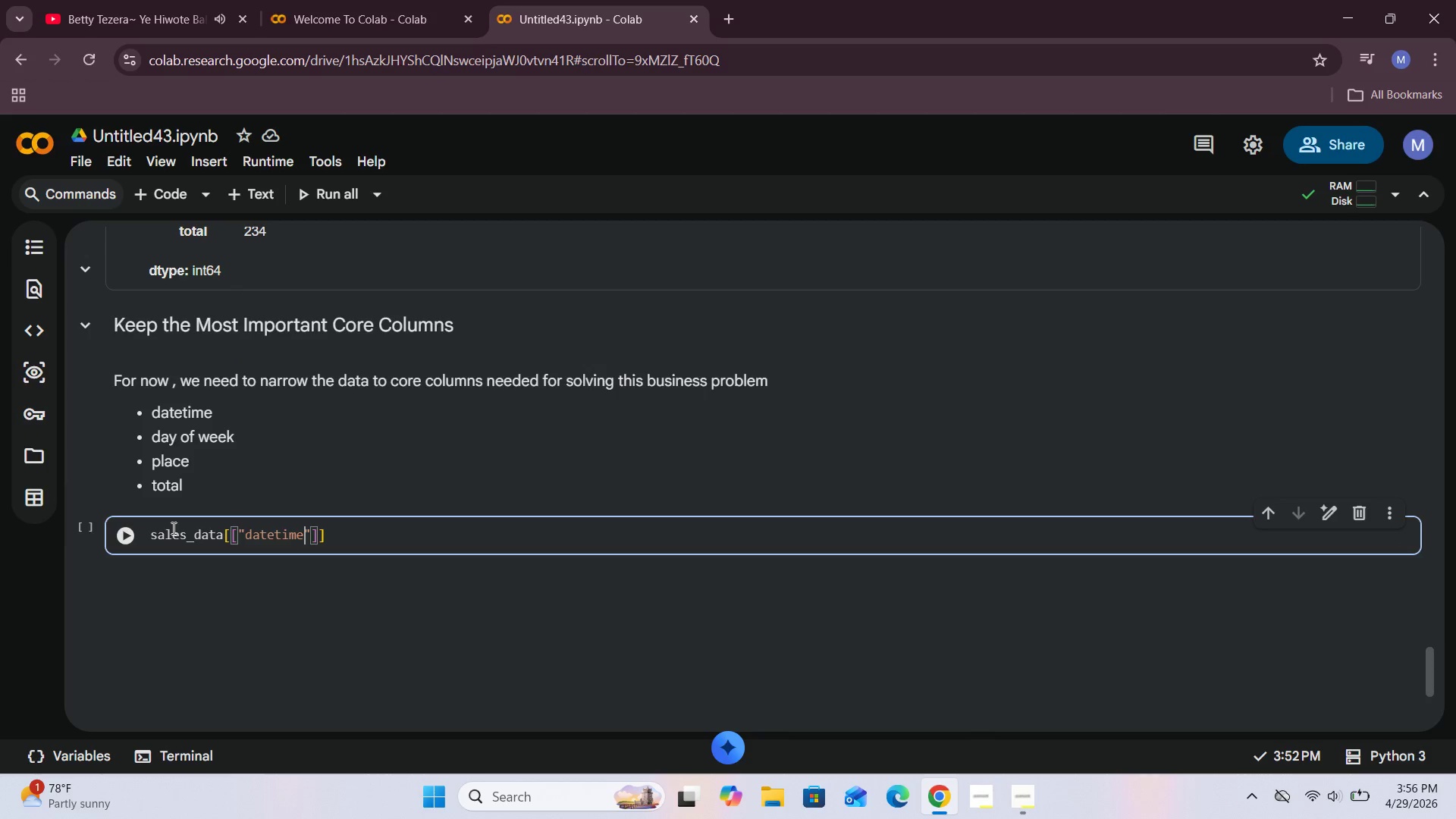 
key(ArrowRight)
 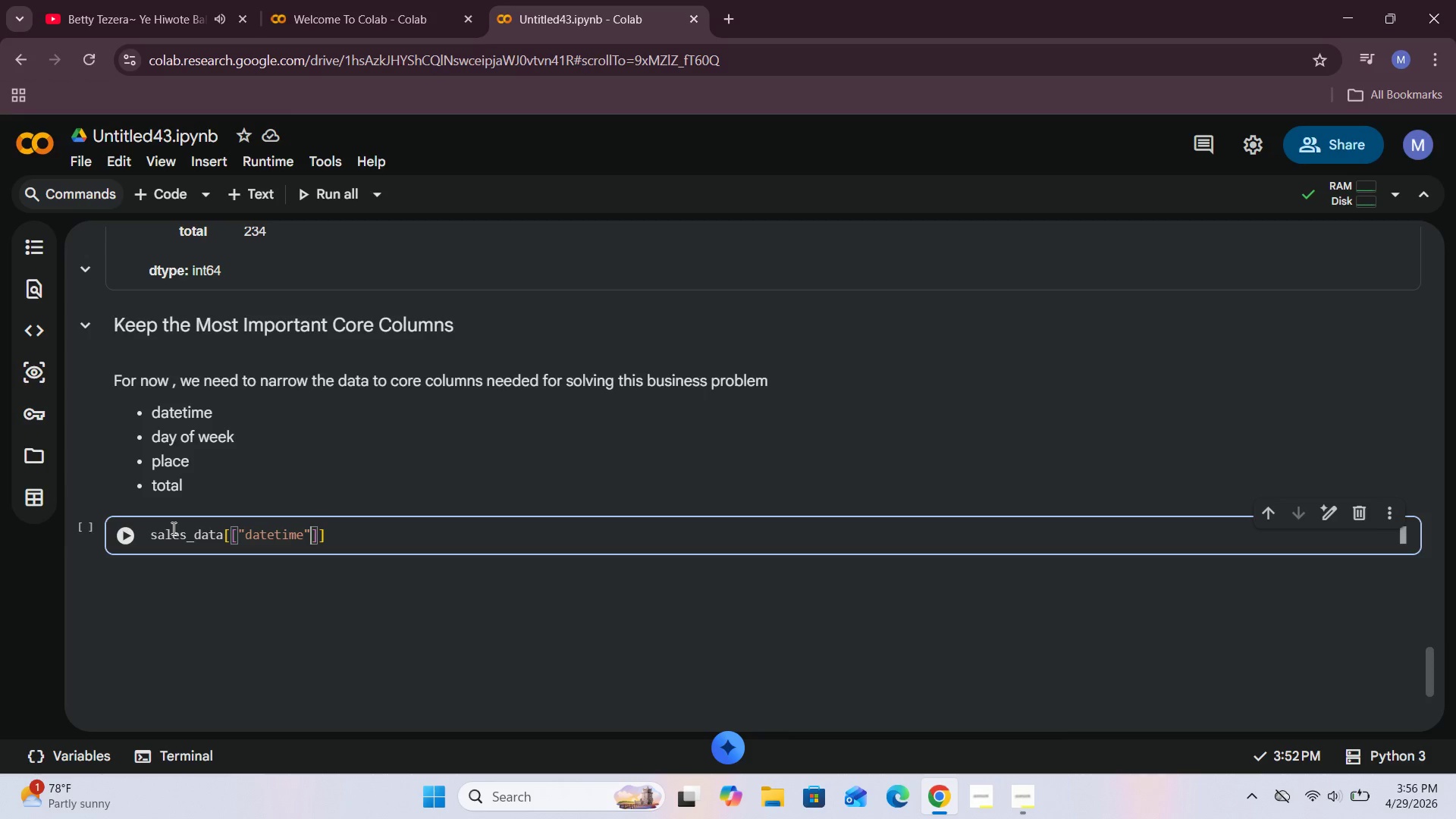 
key(ArrowRight)
 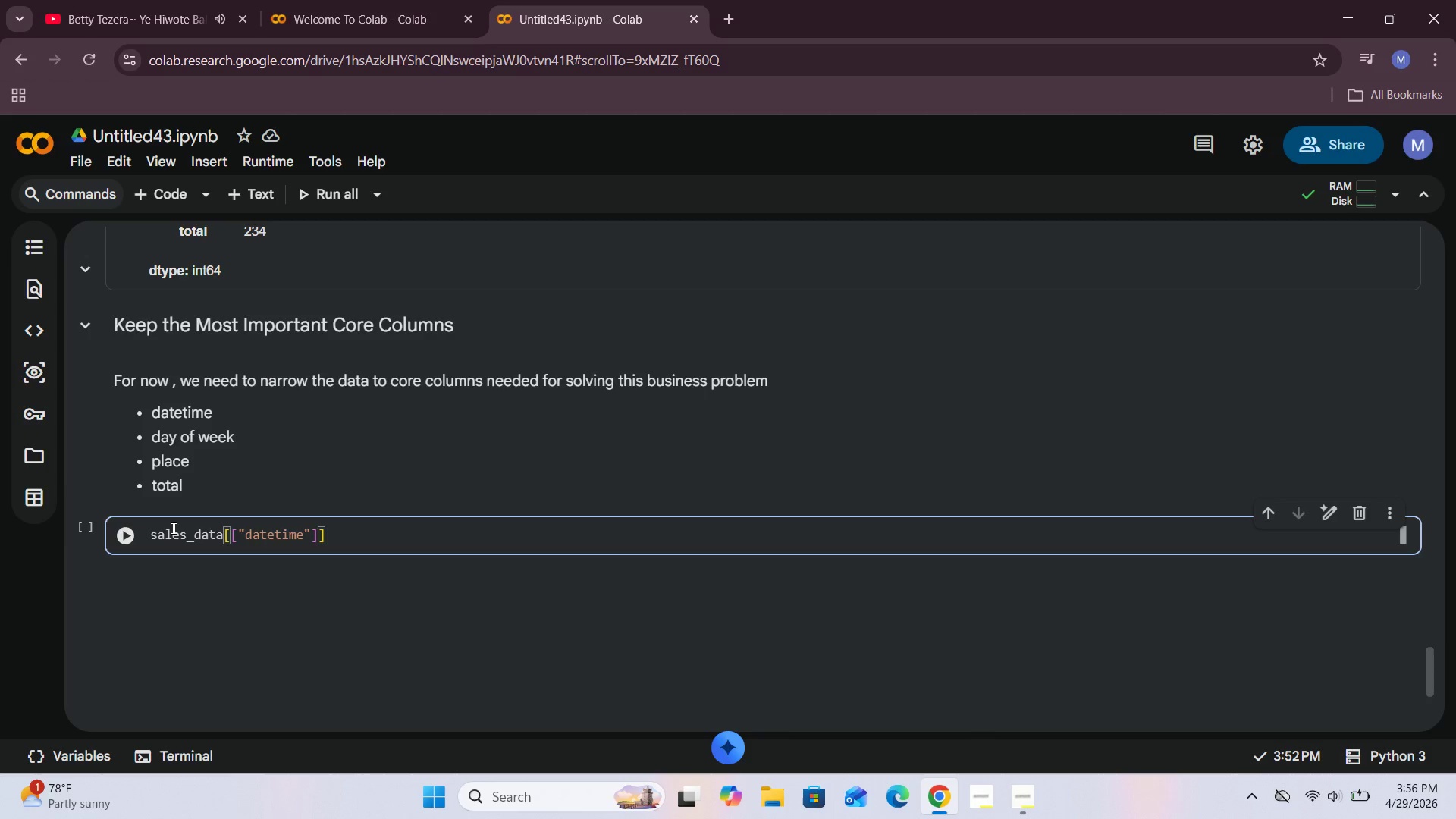 
key(ArrowLeft)
 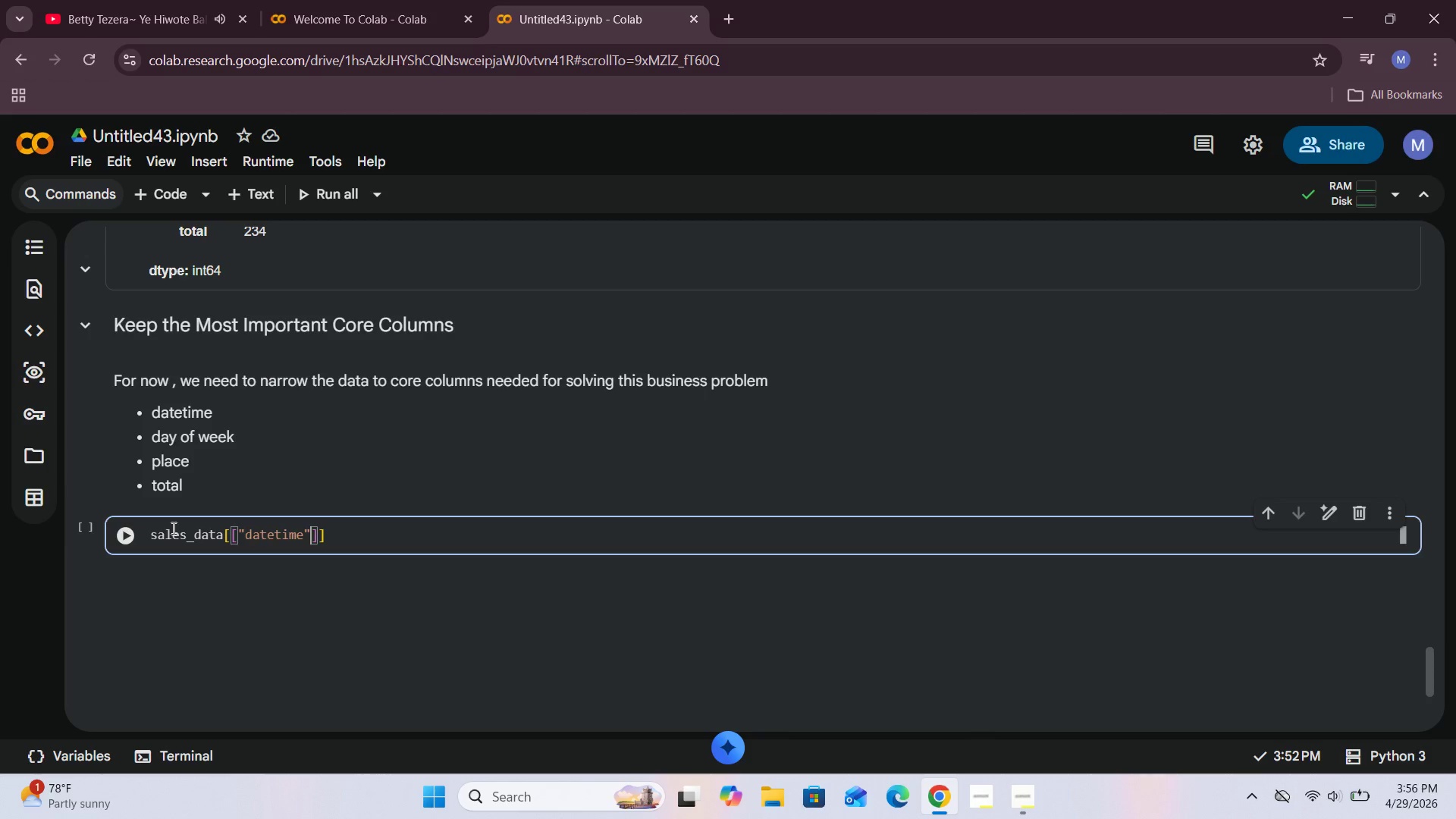 
type(, "day of week)
 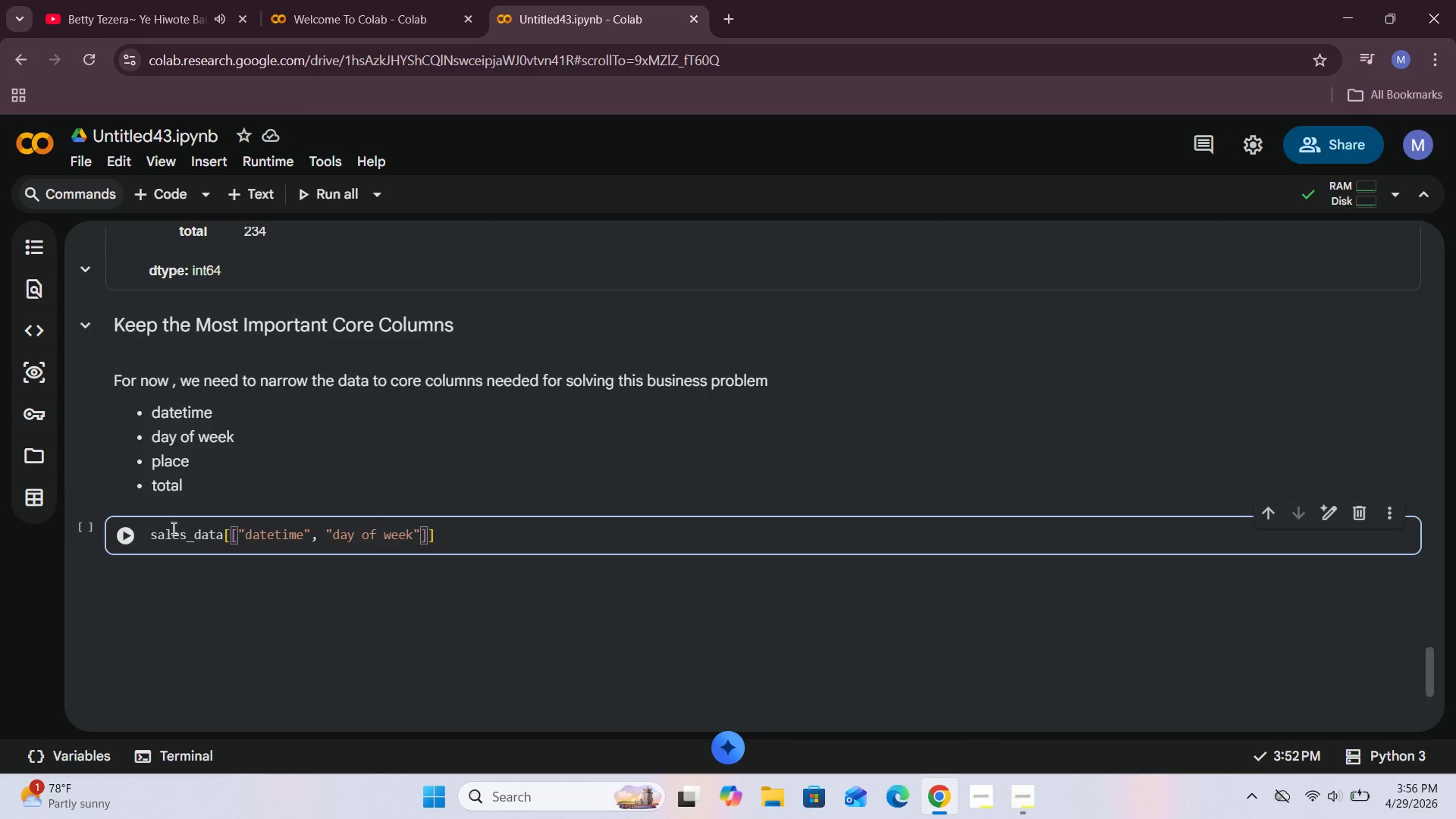 
key(ArrowRight)
 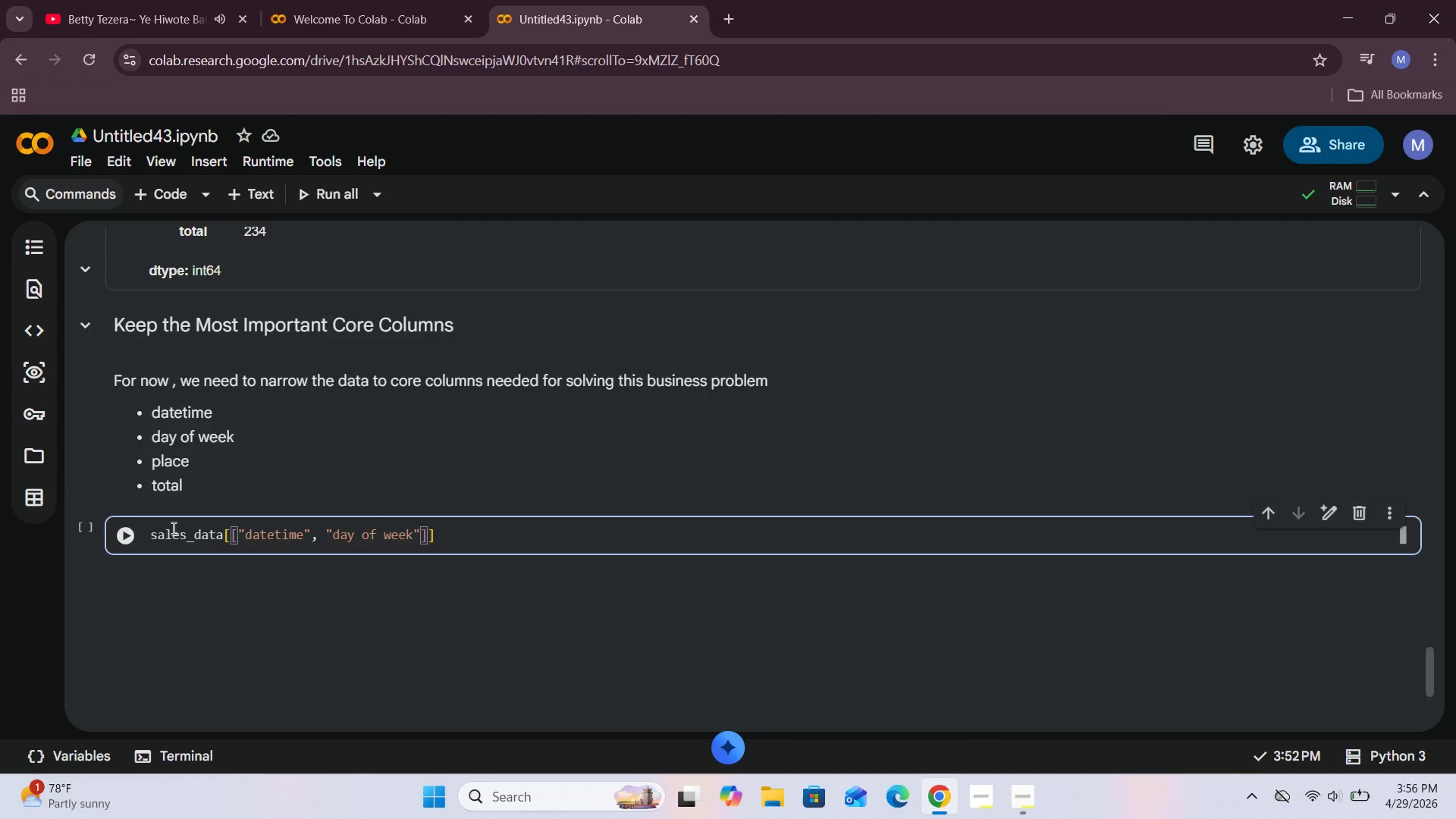 
key(Comma)
 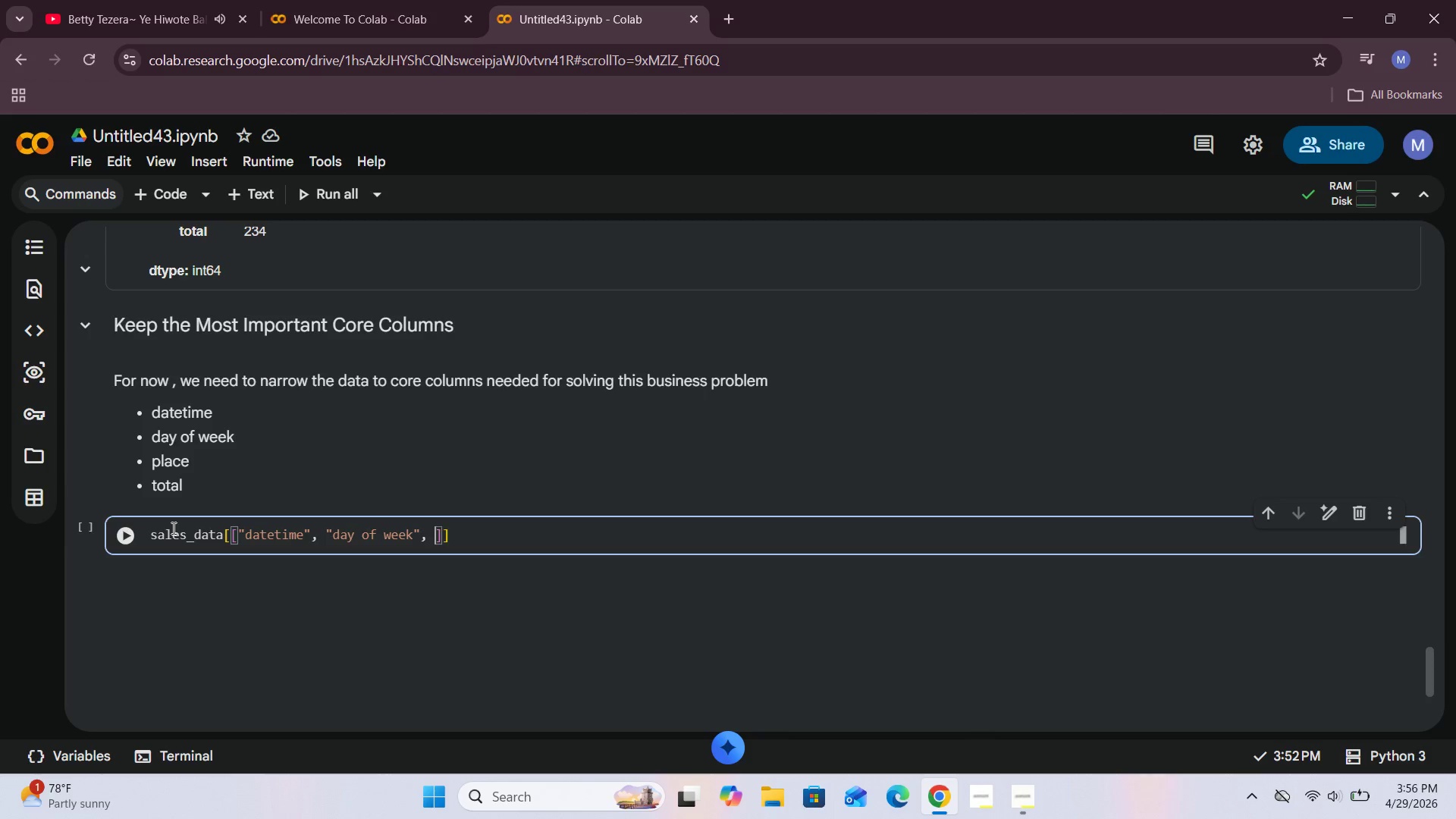 
key(Space)
 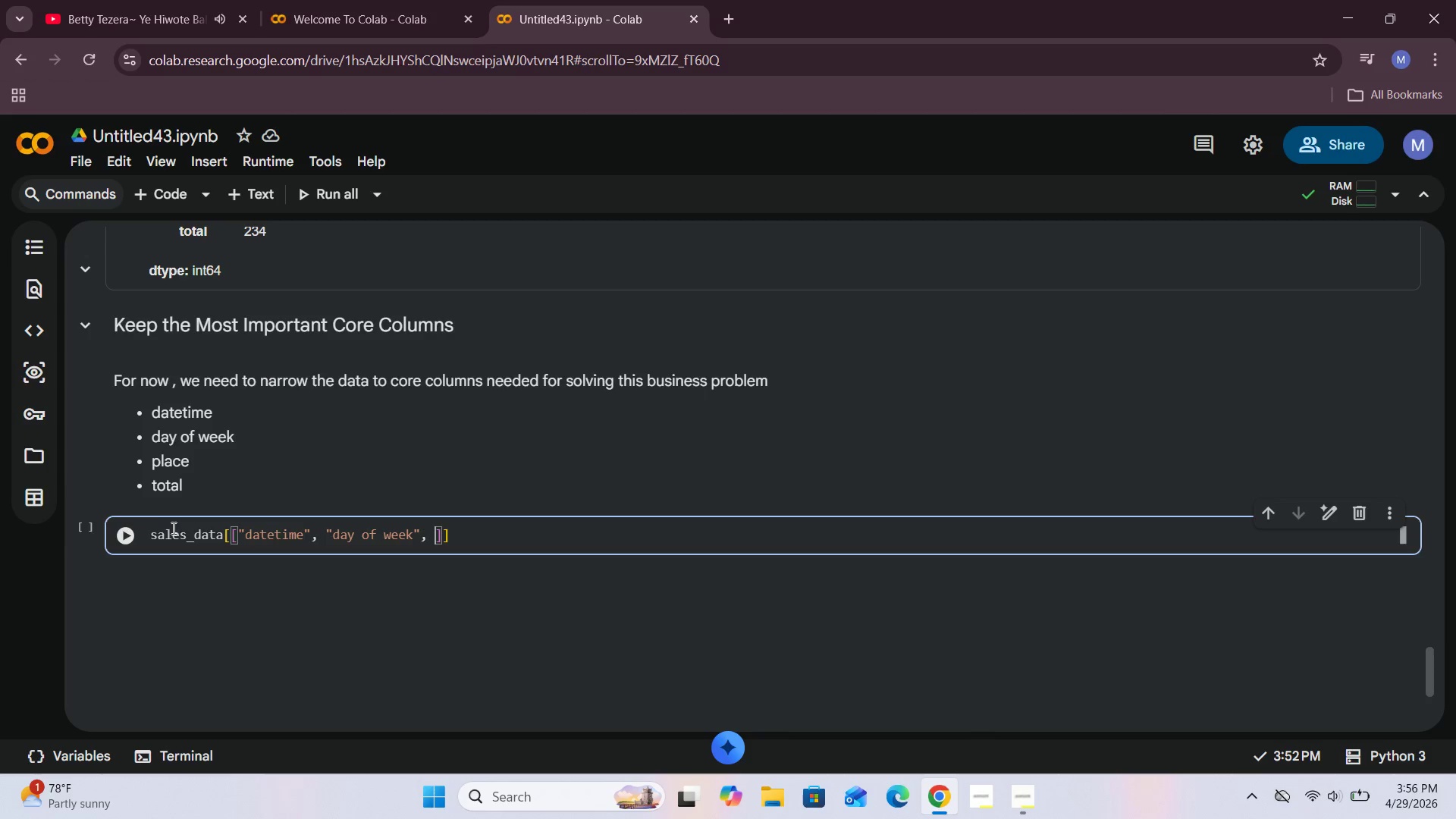 
scroll: coordinate [413, 539], scroll_direction: none, amount: 0.0
 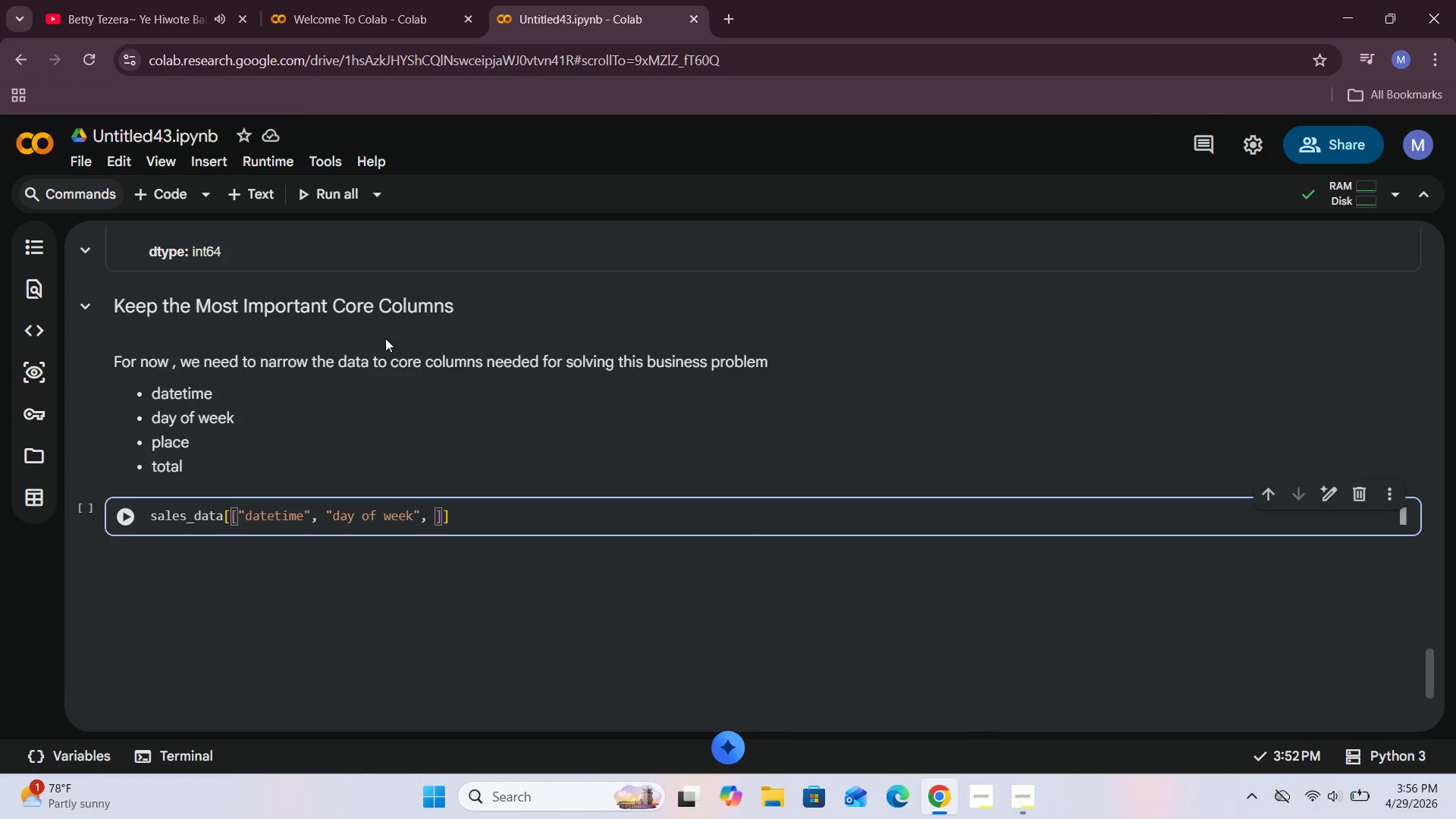 
left_click([396, 417])
 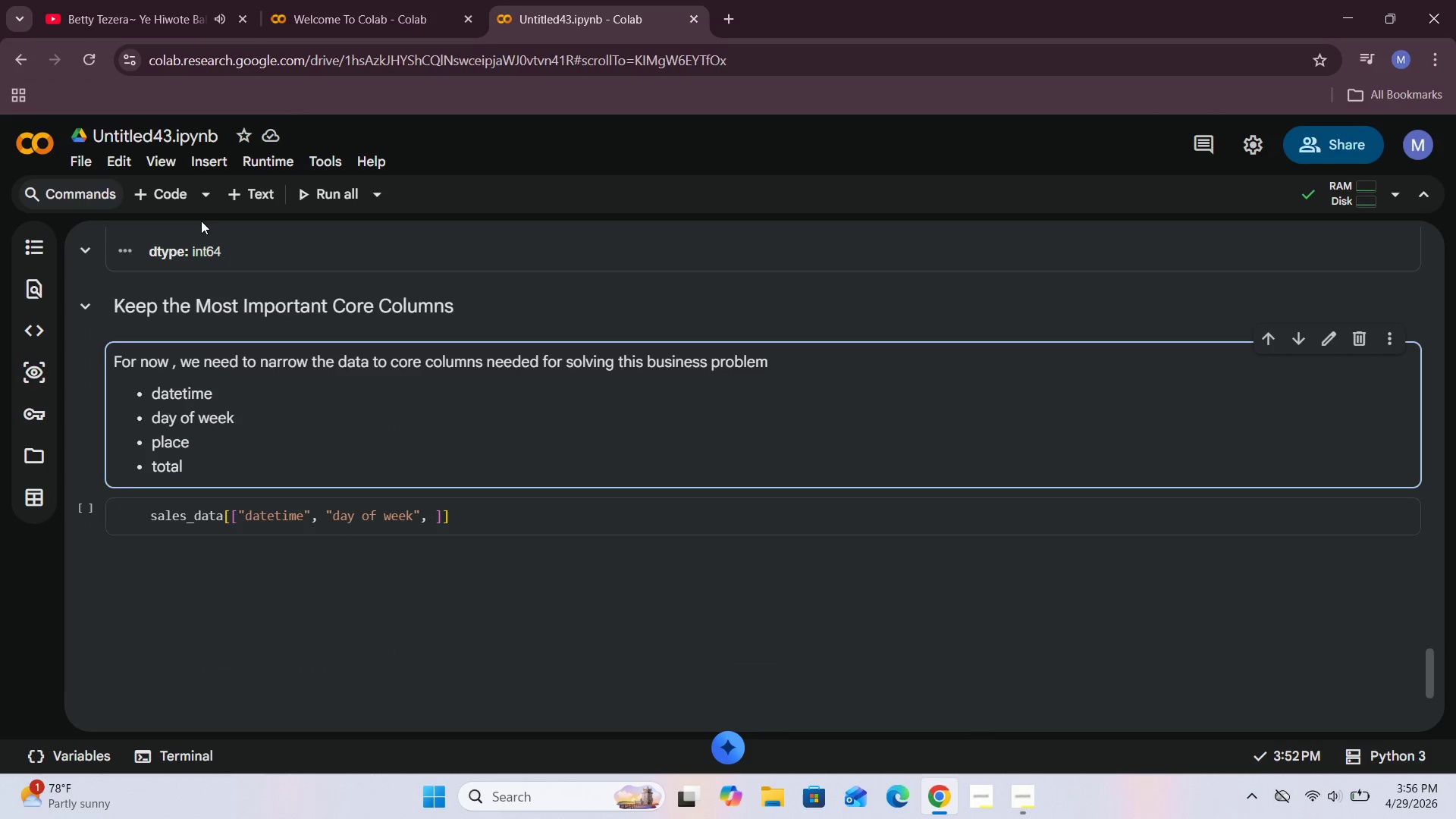 
left_click([149, 199])
 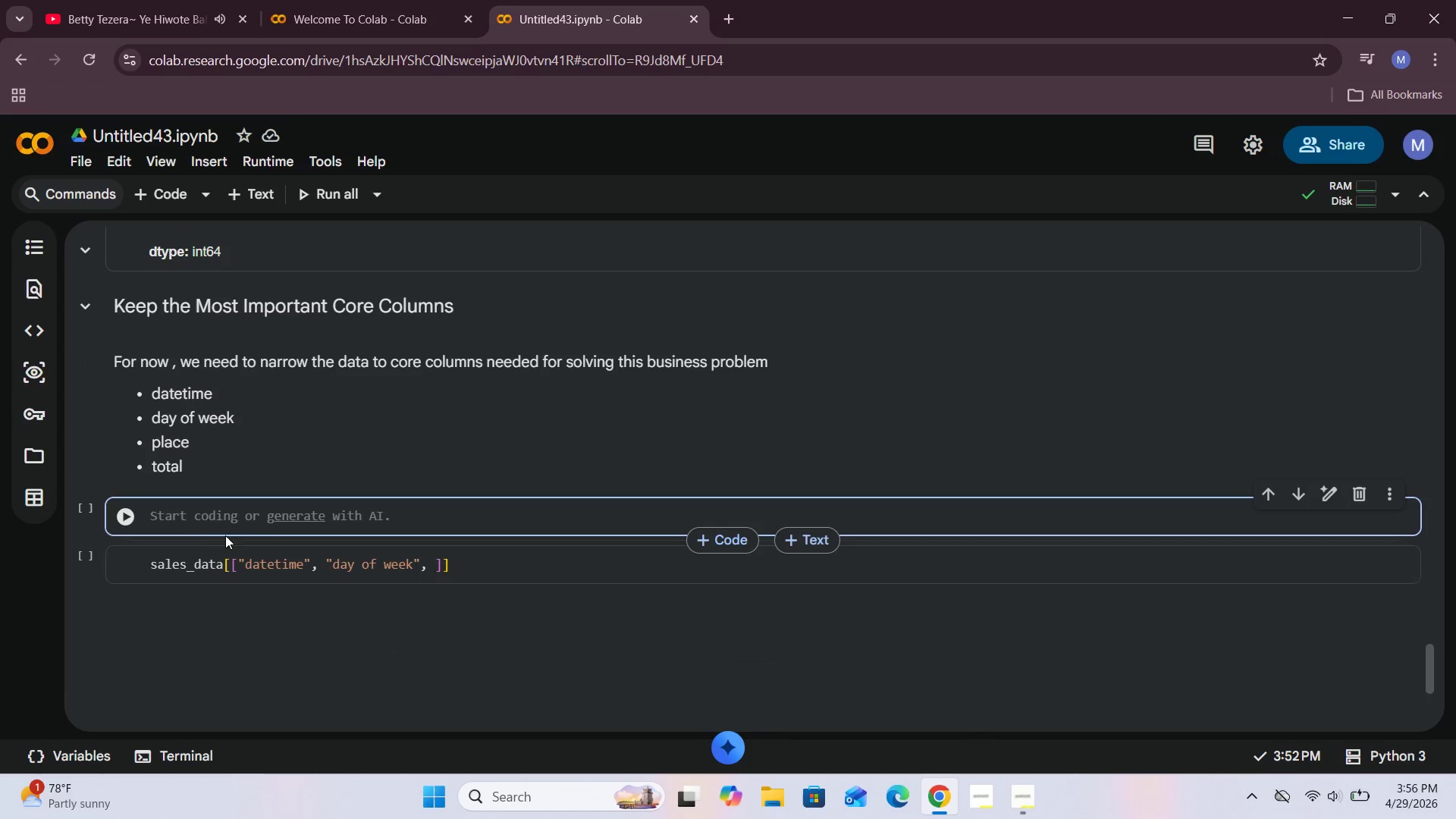 
left_click([199, 516])
 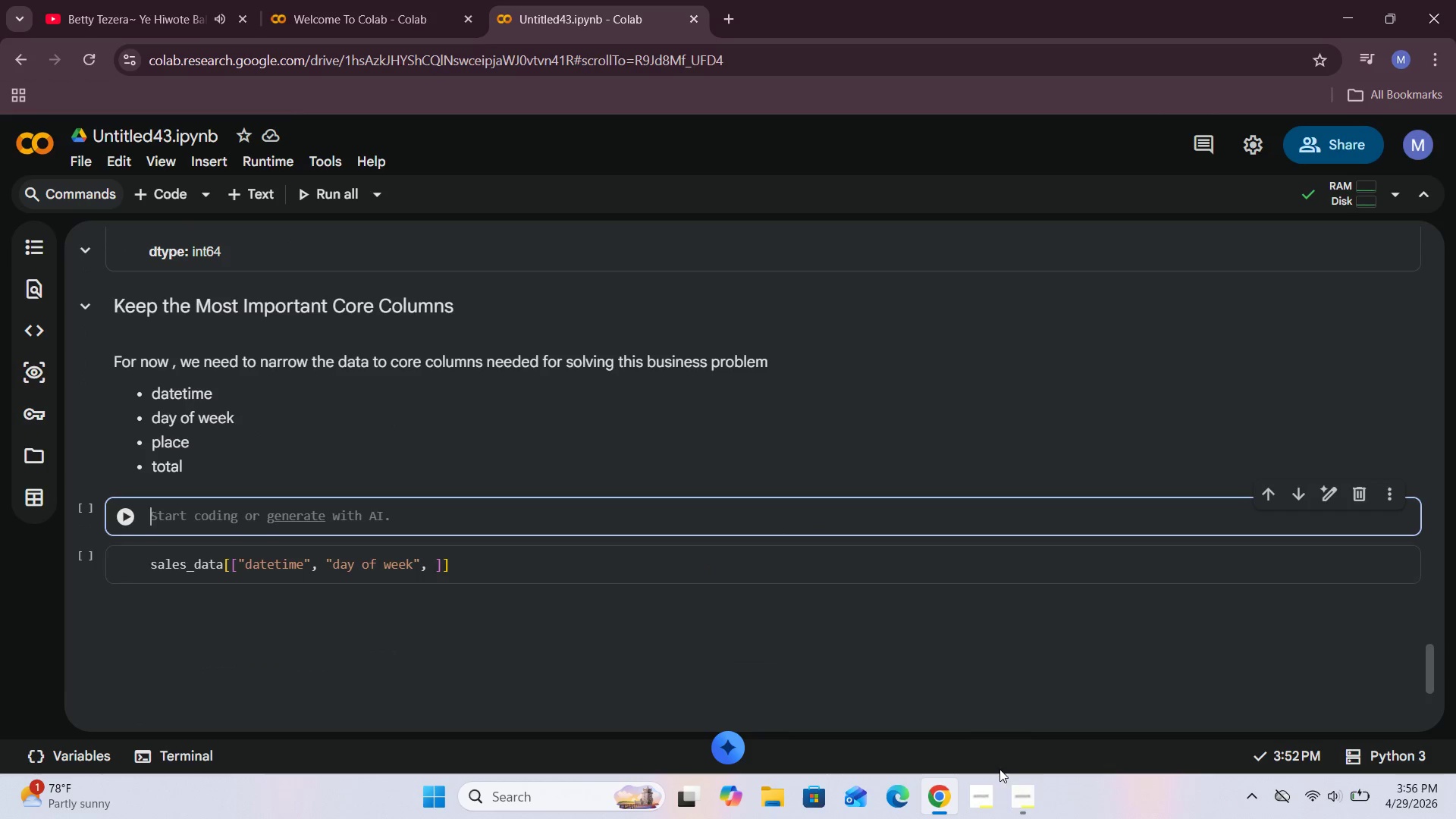 
left_click([1032, 783])